 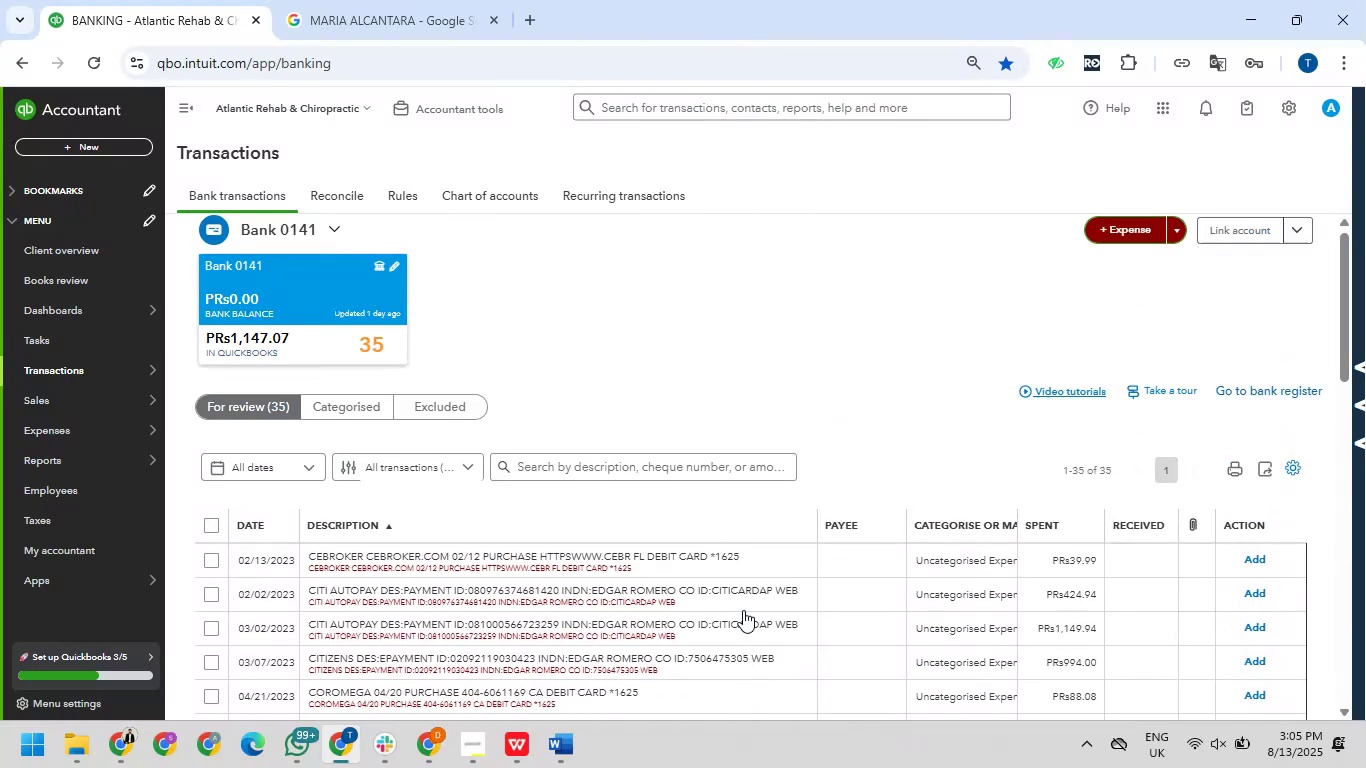 
scroll: coordinate [743, 610], scroll_direction: down, amount: 2.0
 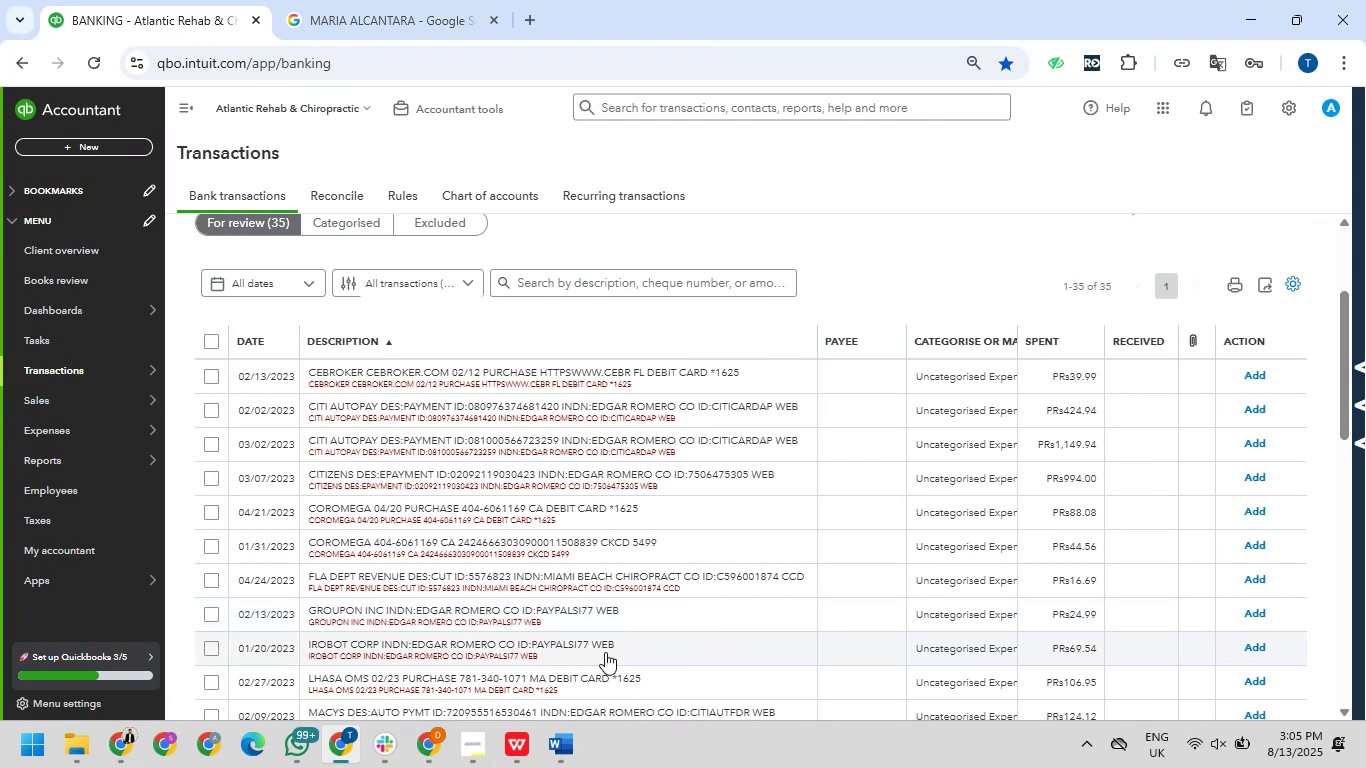 
wait(19.87)
 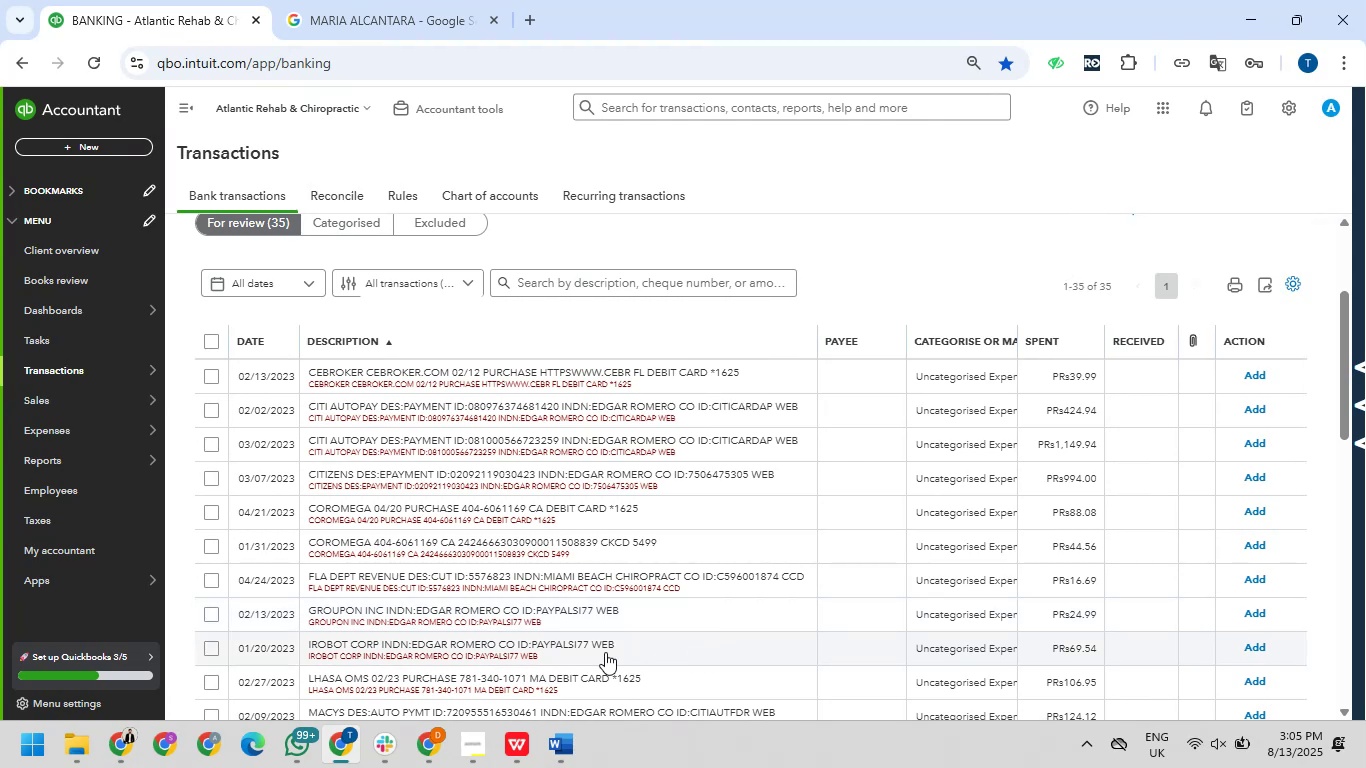 
scroll: coordinate [629, 589], scroll_direction: down, amount: 3.0
 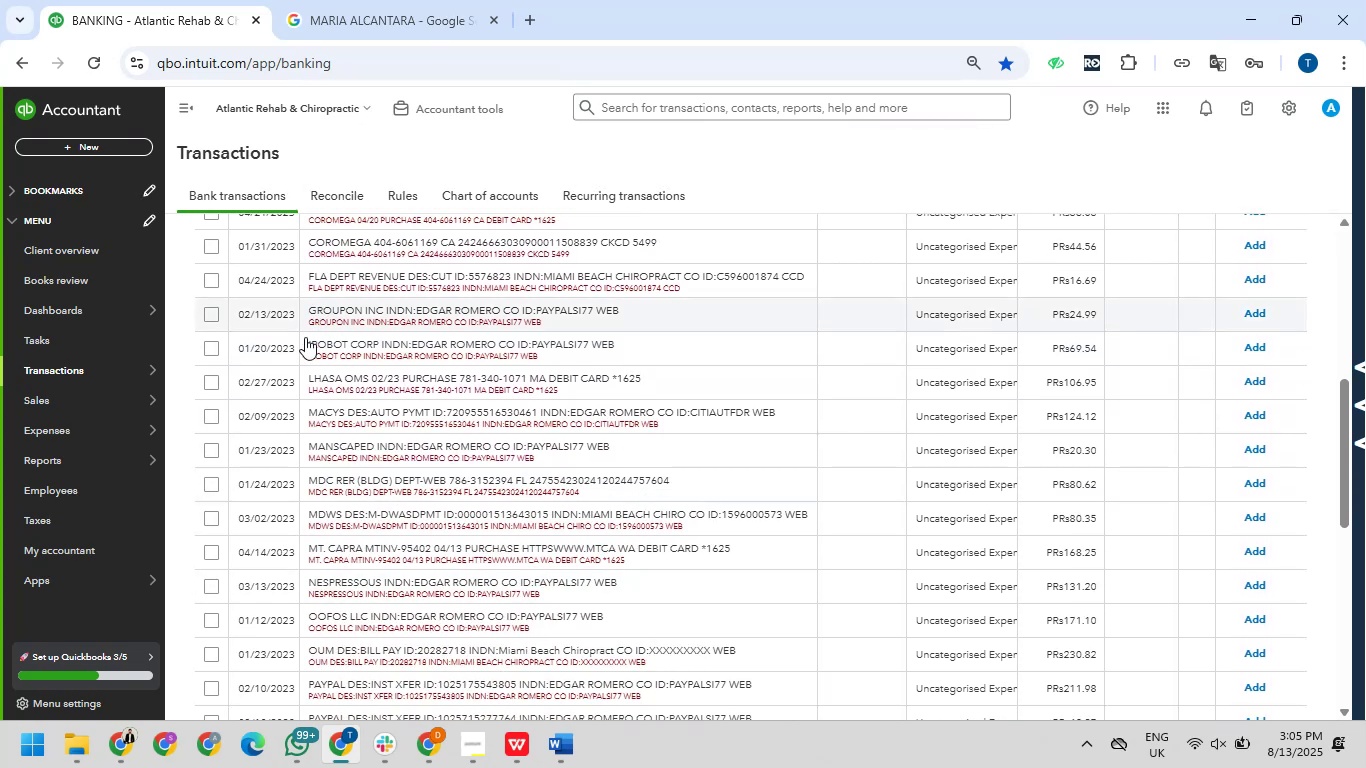 
left_click_drag(start_coordinate=[306, 343], to_coordinate=[376, 342])
 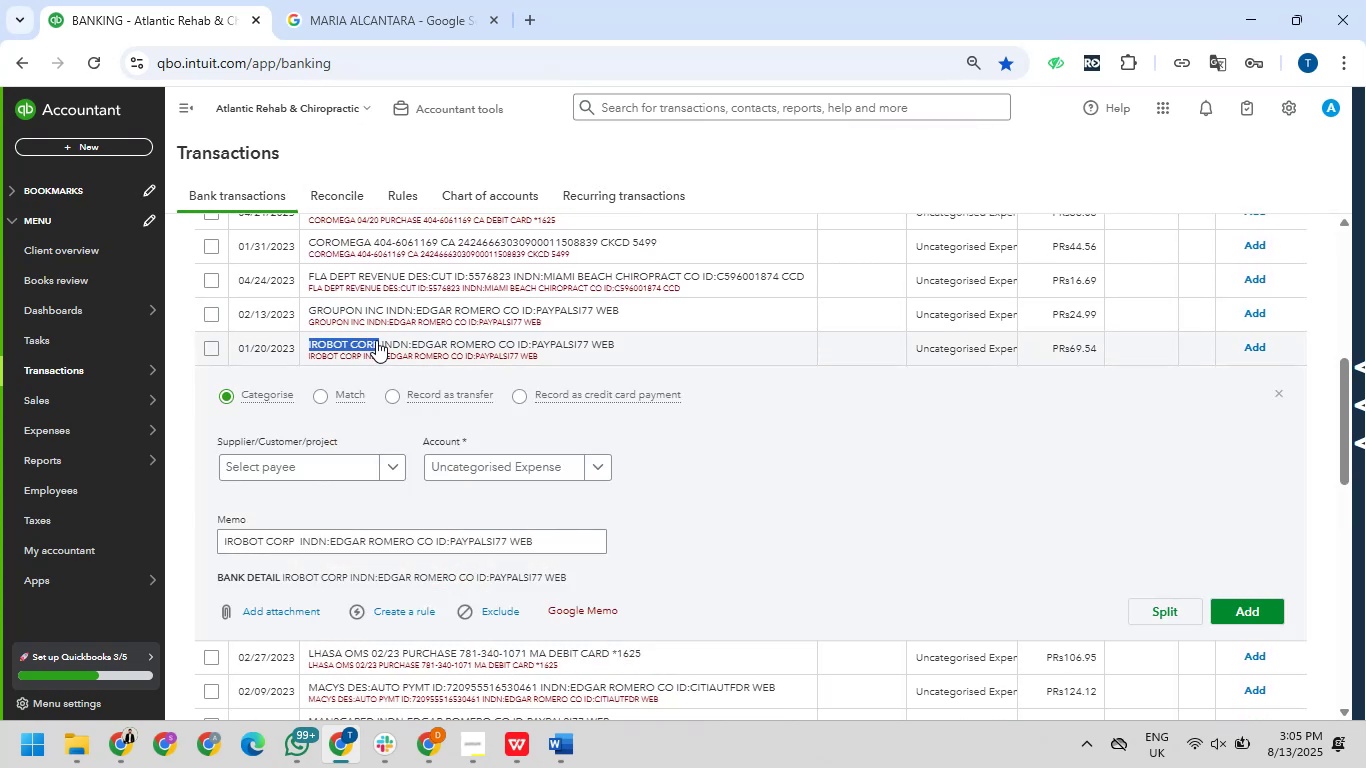 
key(Control+C)
 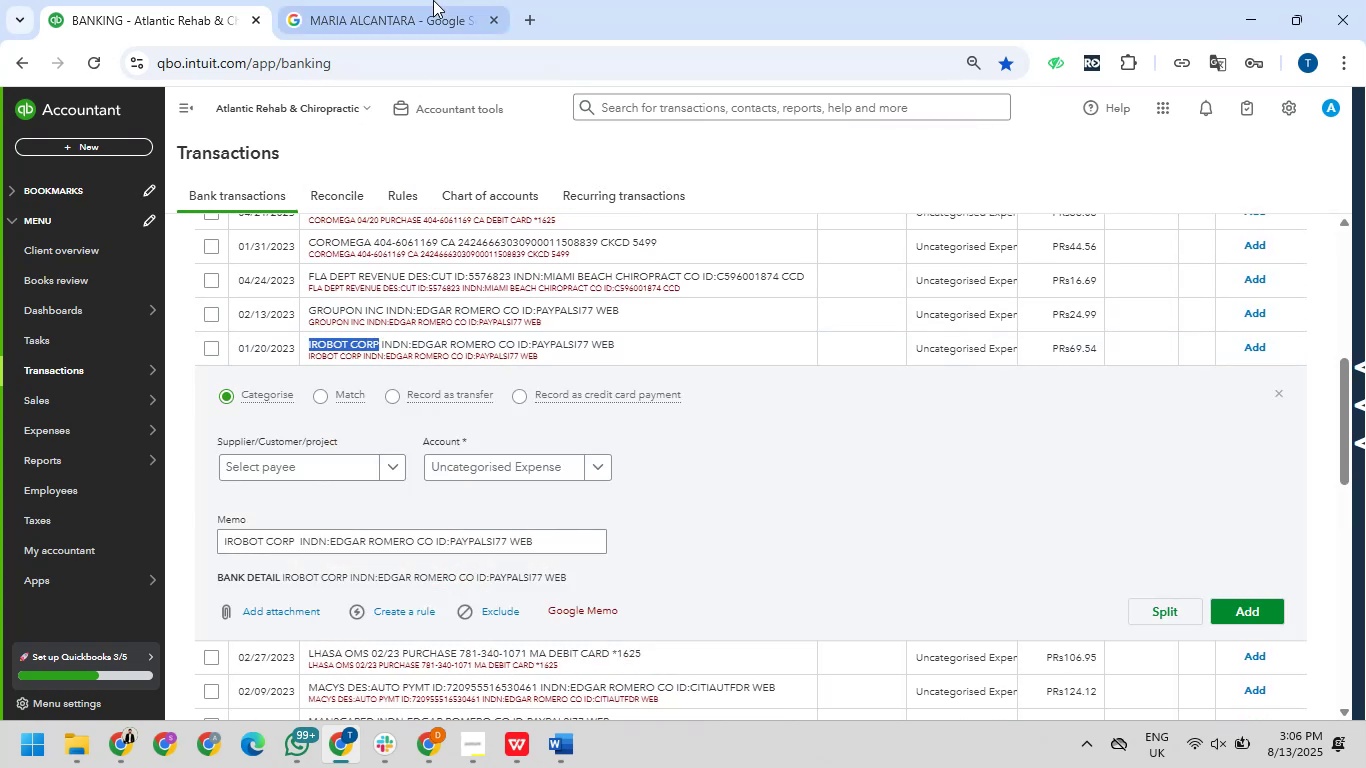 
left_click([433, 0])
 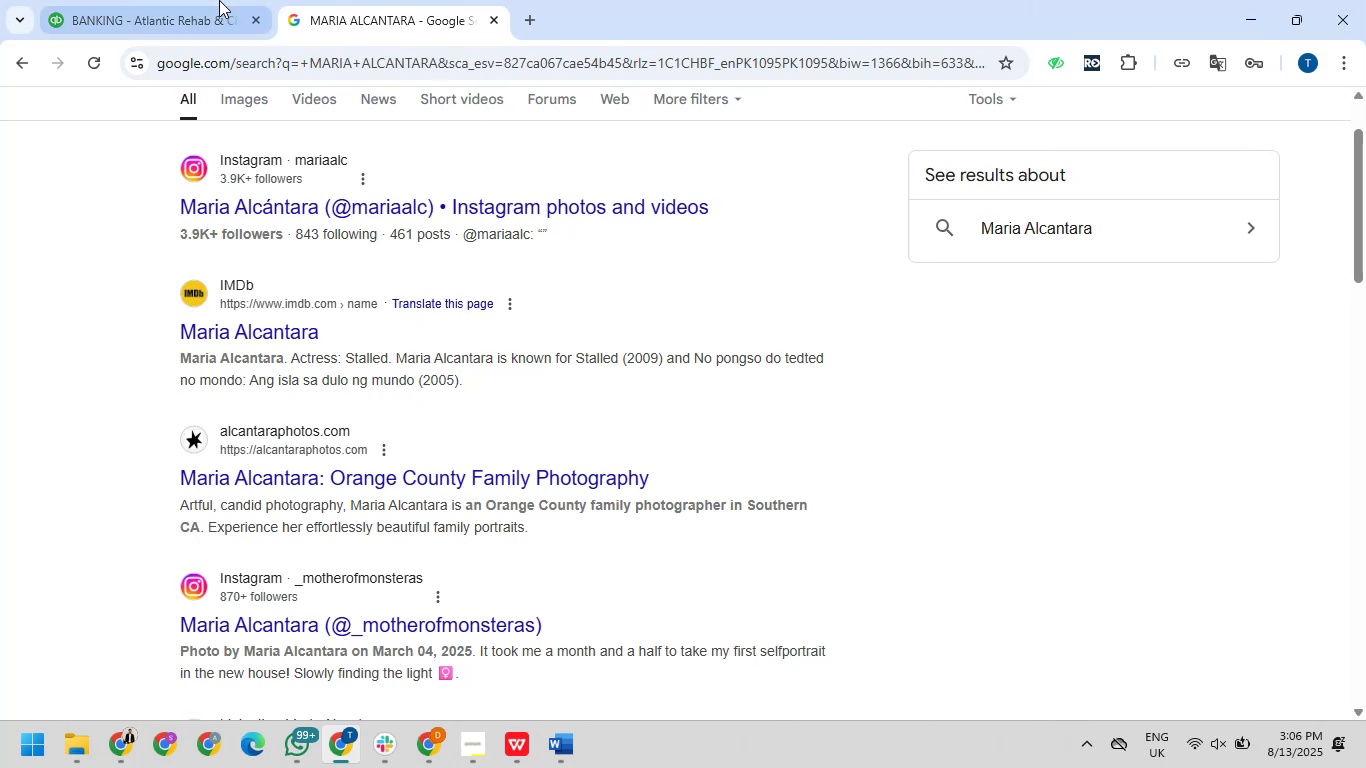 
wait(6.2)
 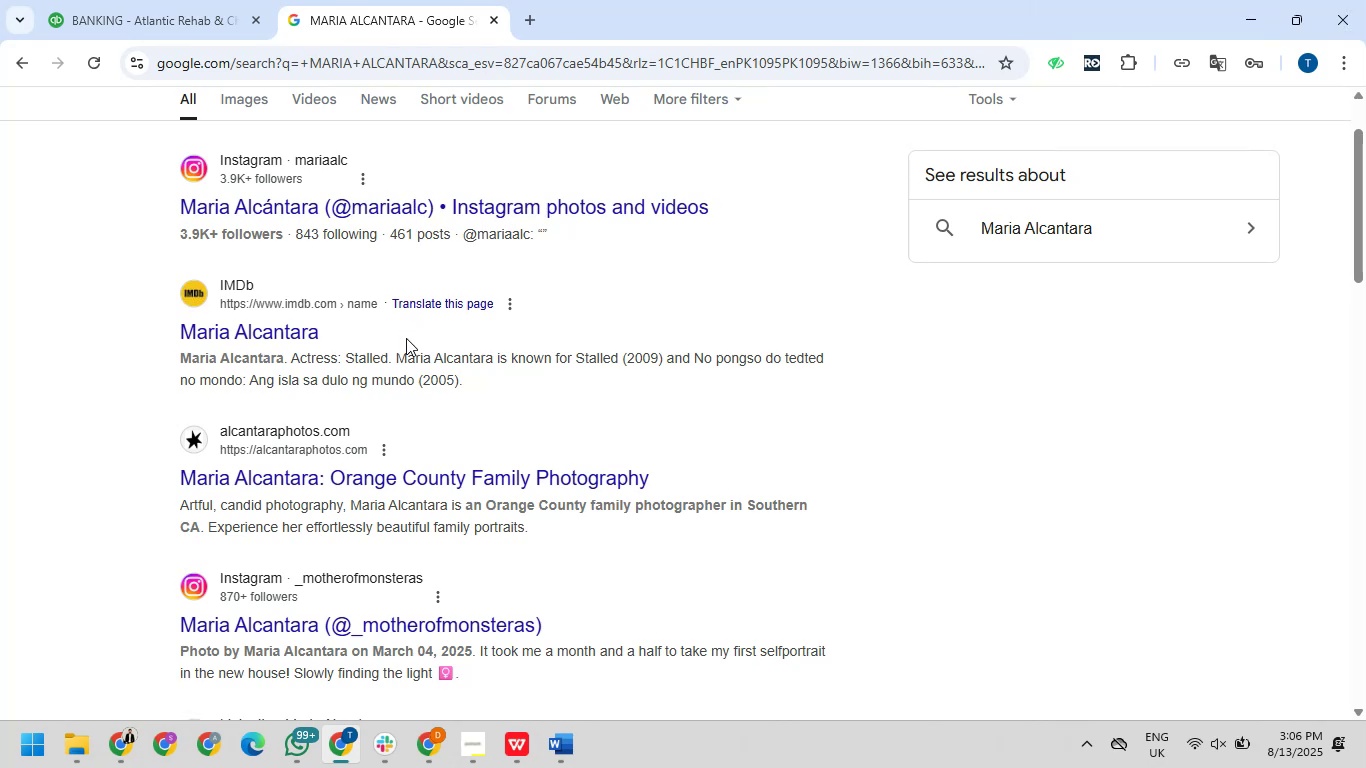 
scroll: coordinate [422, 396], scroll_direction: up, amount: 5.0
 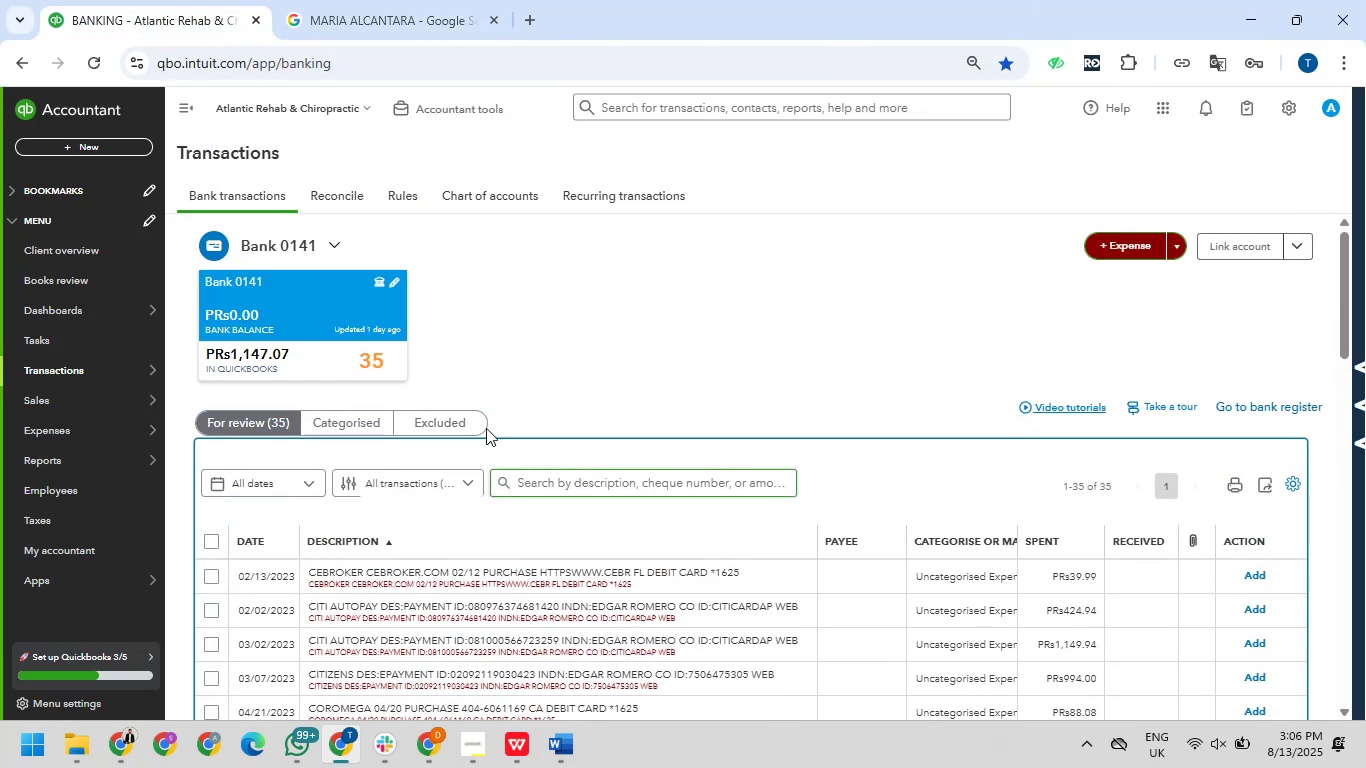 
left_click([383, 0])
 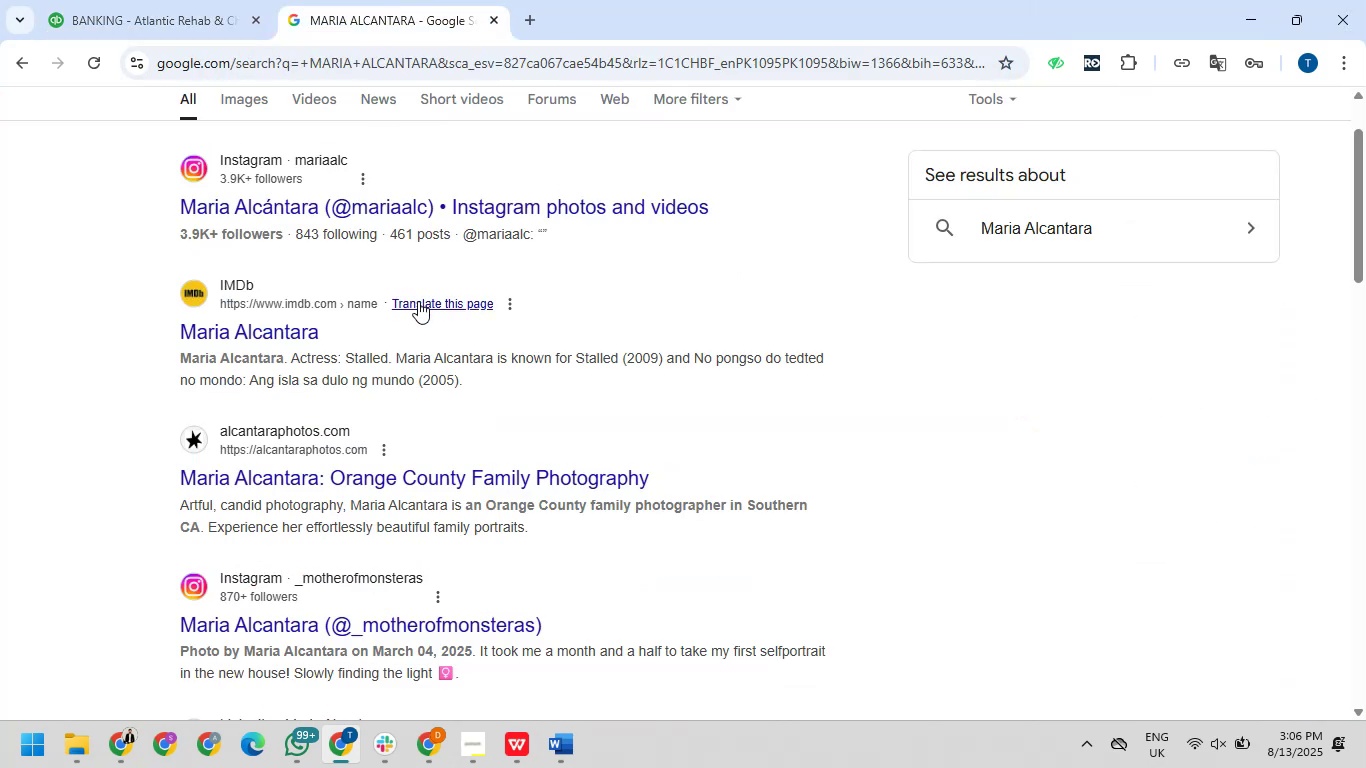 
scroll: coordinate [421, 313], scroll_direction: up, amount: 4.0
 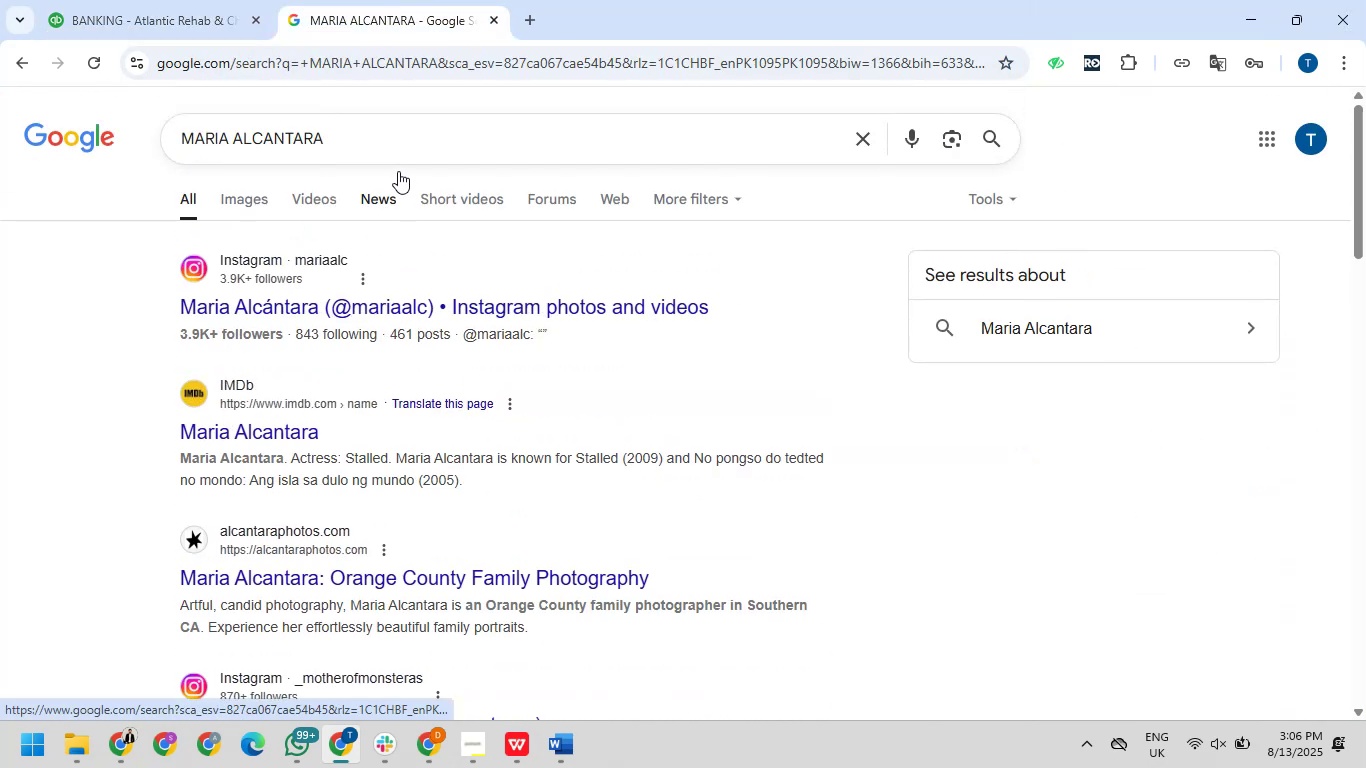 
left_click_drag(start_coordinate=[394, 140], to_coordinate=[163, 140])
 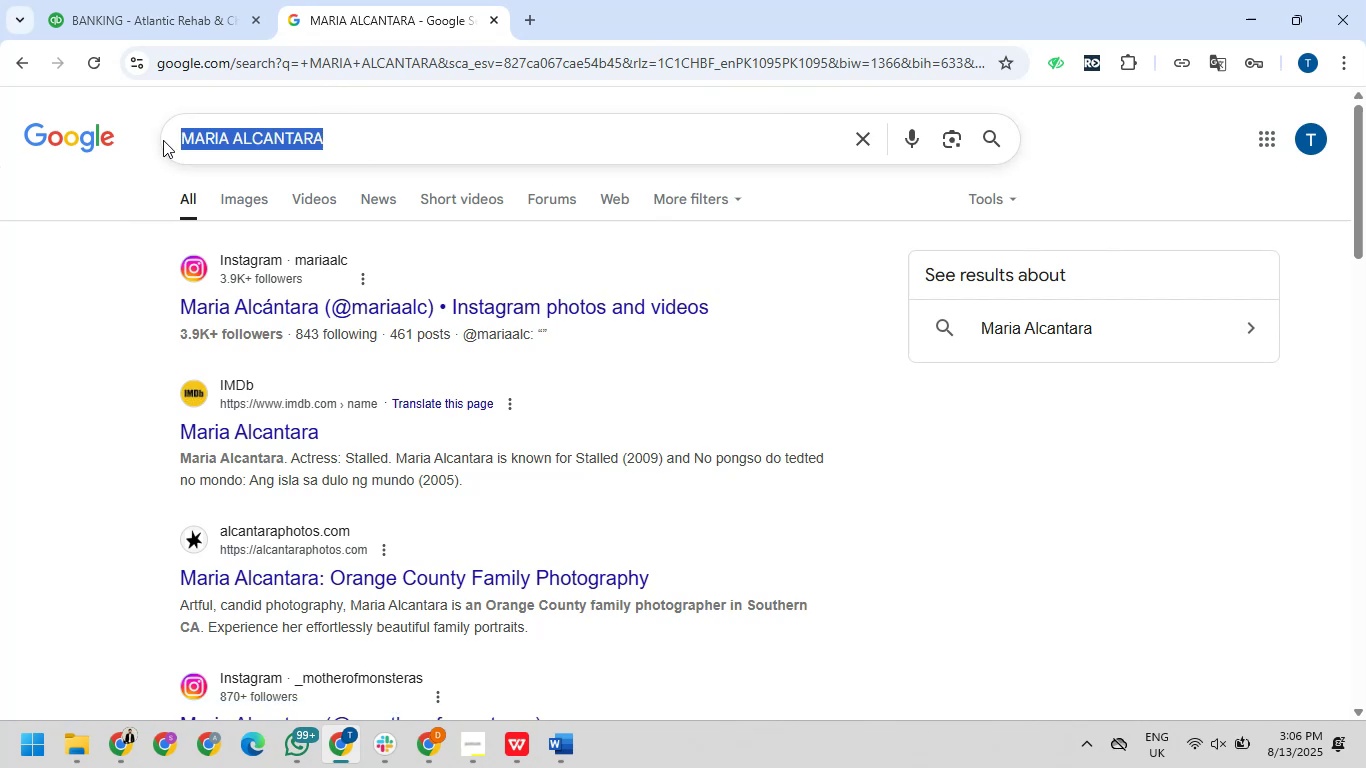 
key(Control+V)
 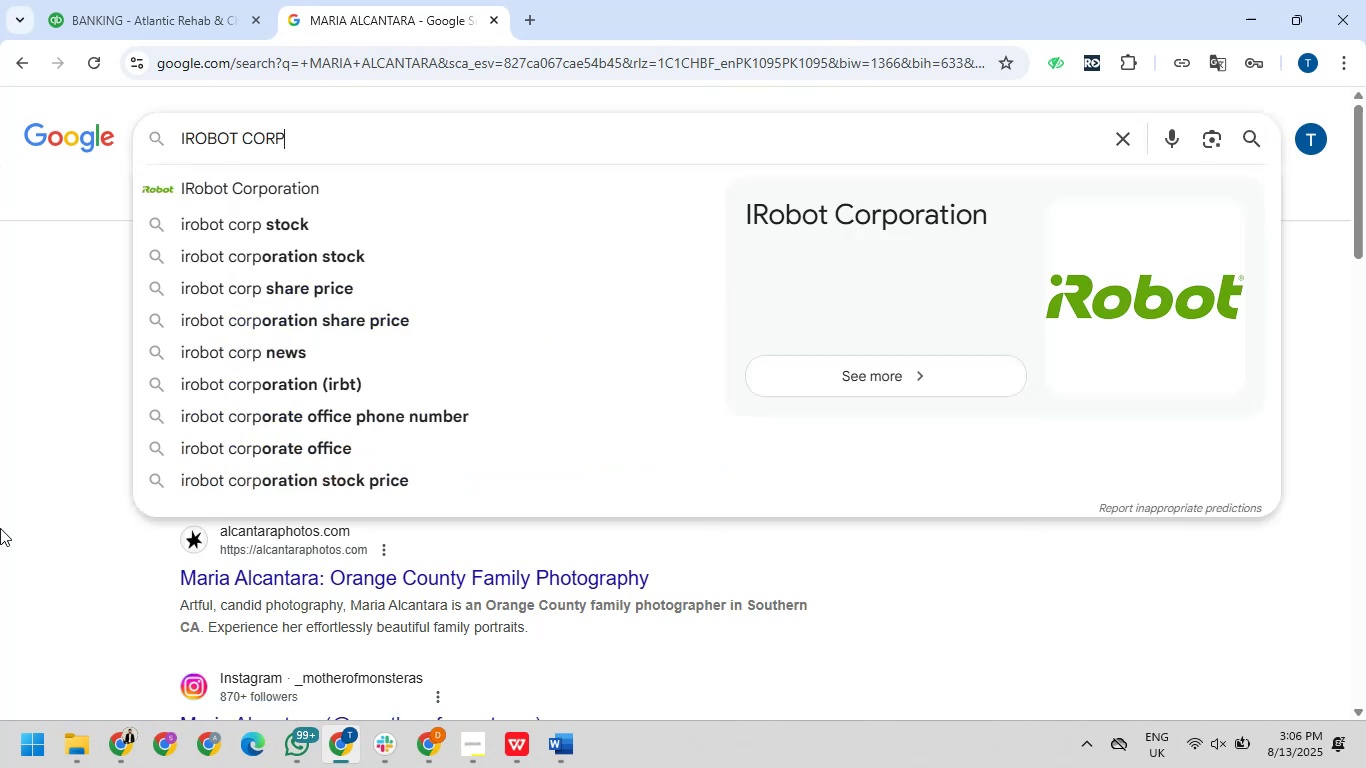 
key(NumpadEnter)
 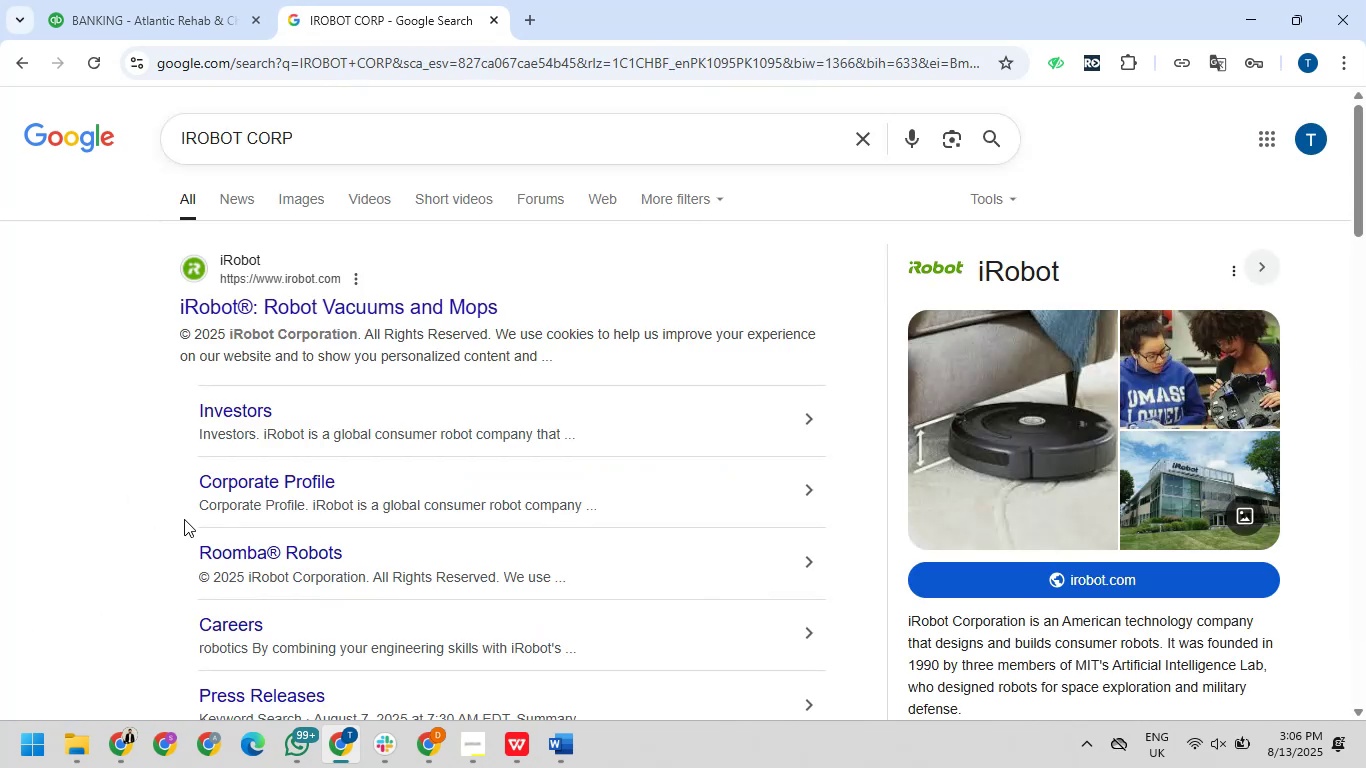 
wait(9.64)
 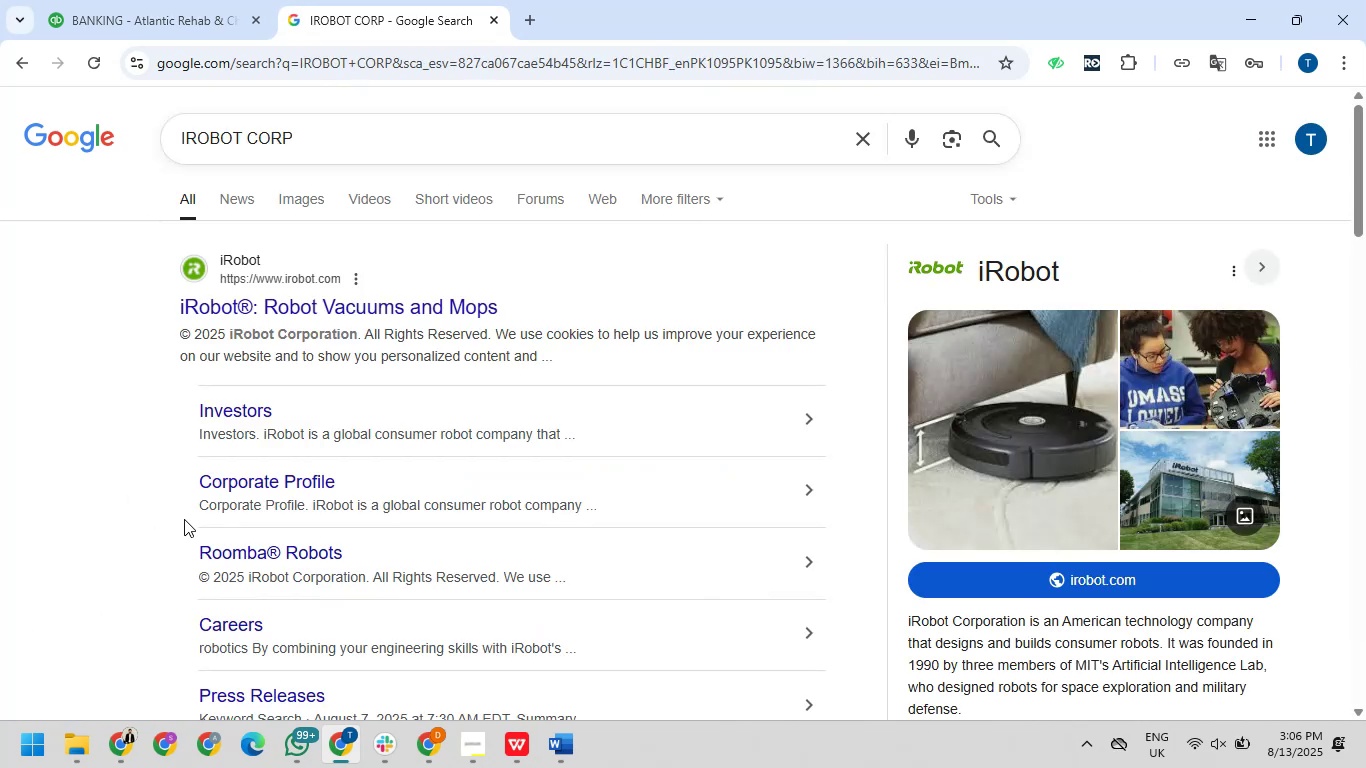 
scroll: coordinate [328, 378], scroll_direction: down, amount: 1.0
 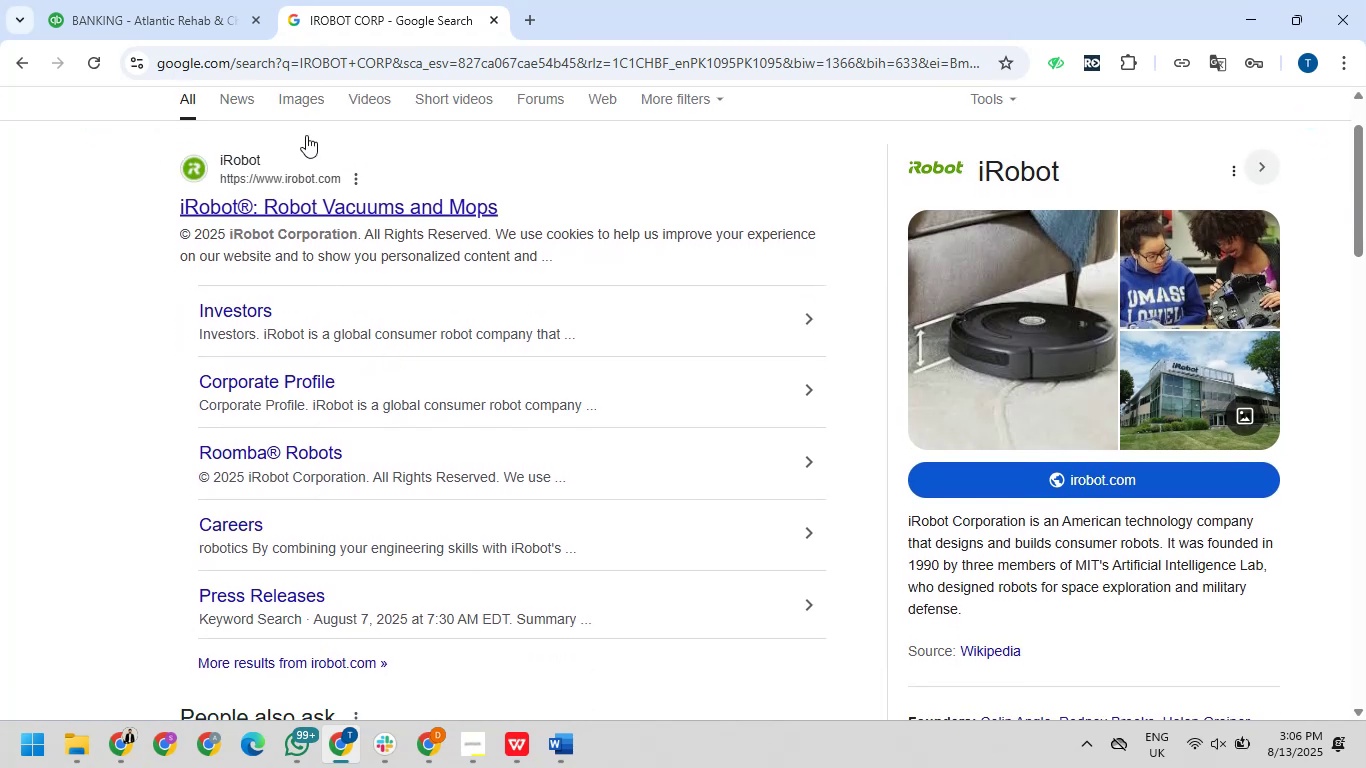 
left_click([118, 6])
 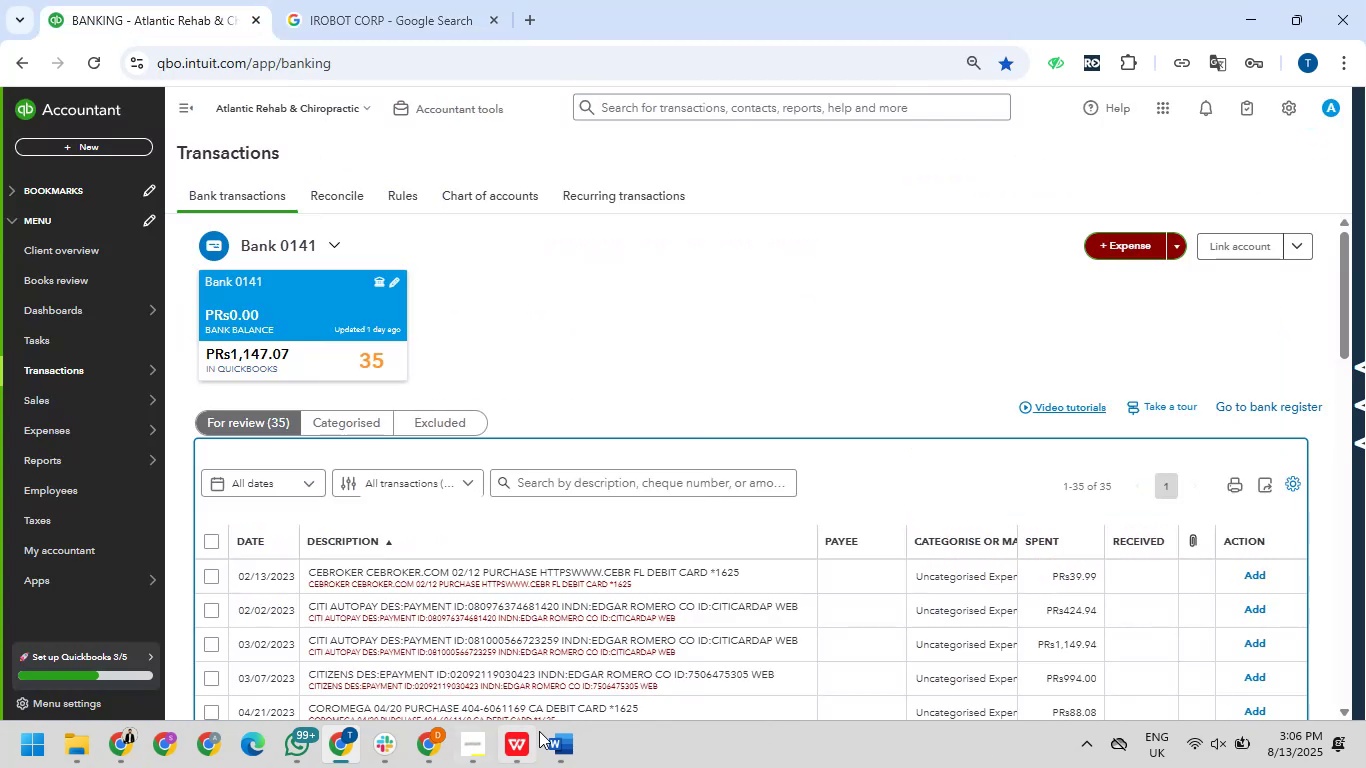 
scroll: coordinate [690, 597], scroll_direction: down, amount: 6.0
 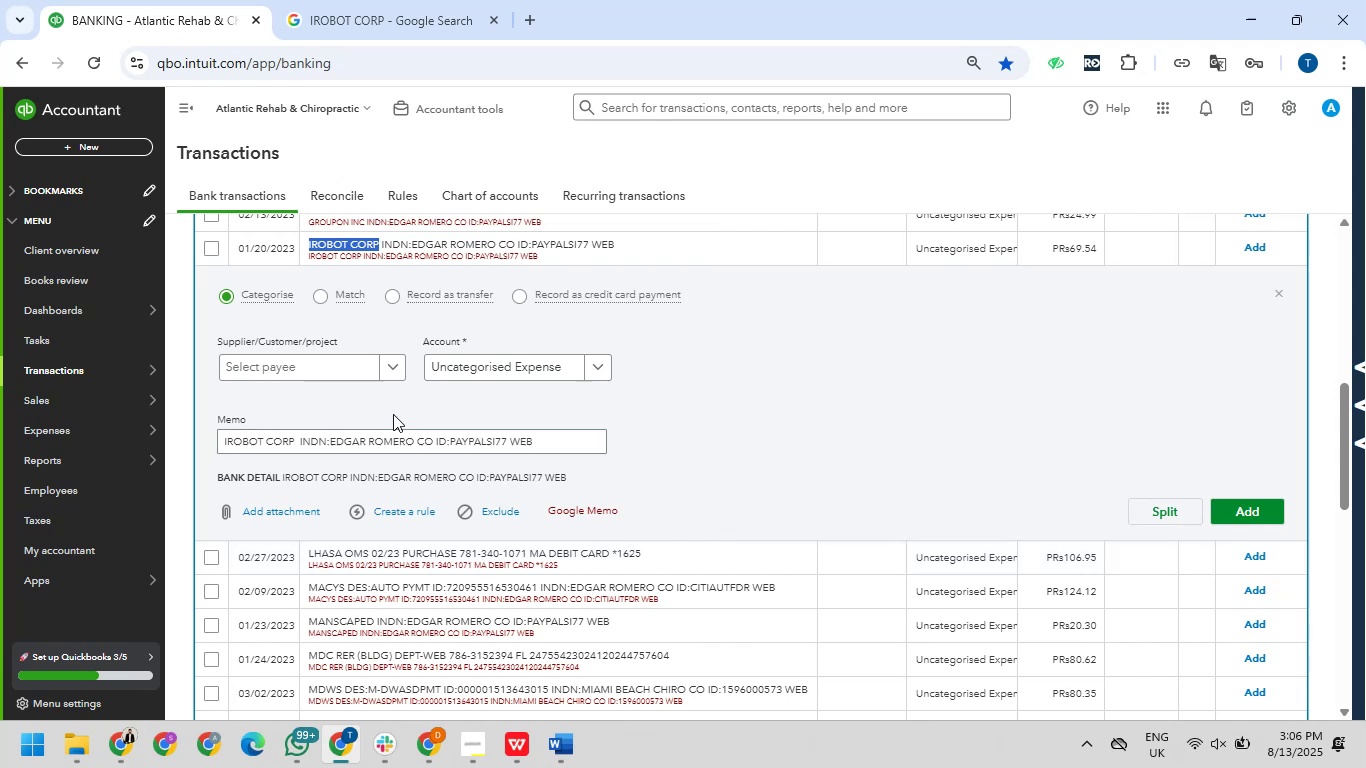 
wait(5.01)
 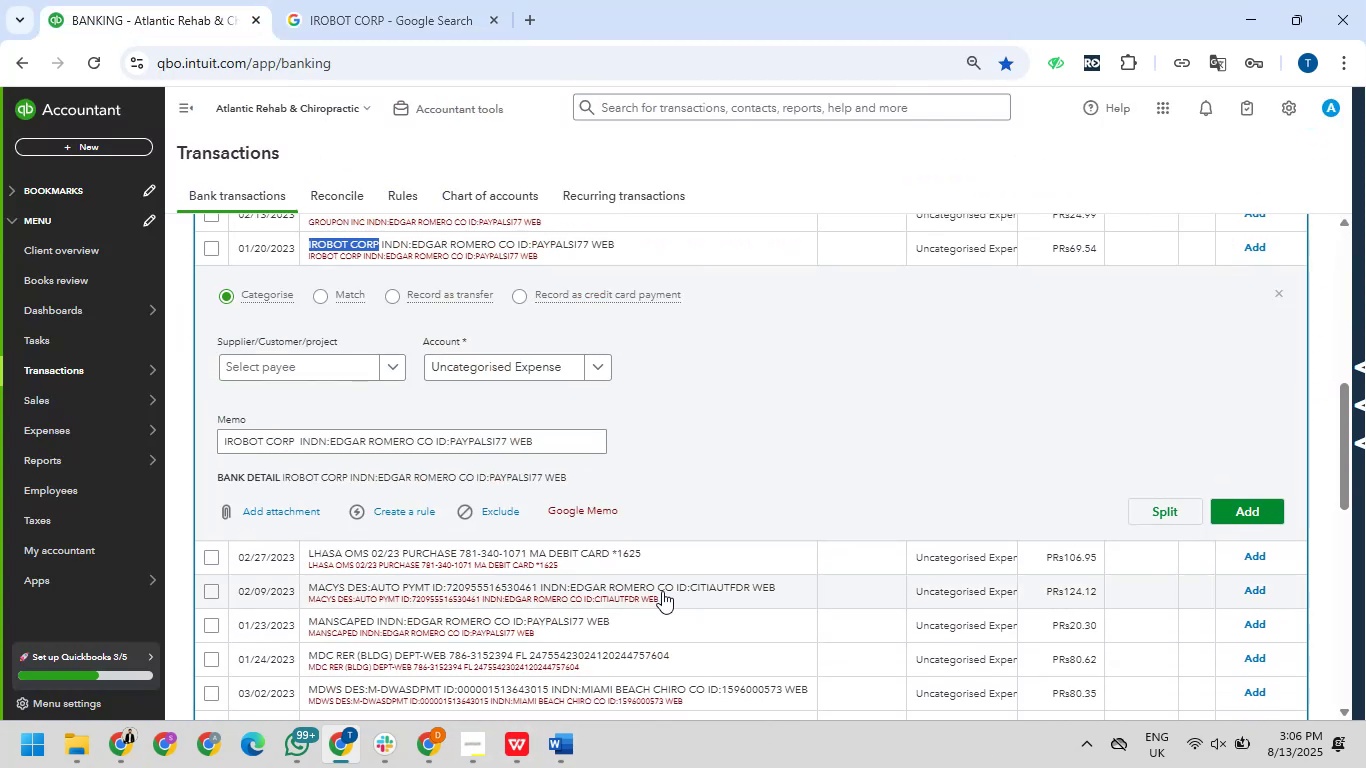 
left_click([352, 366])
 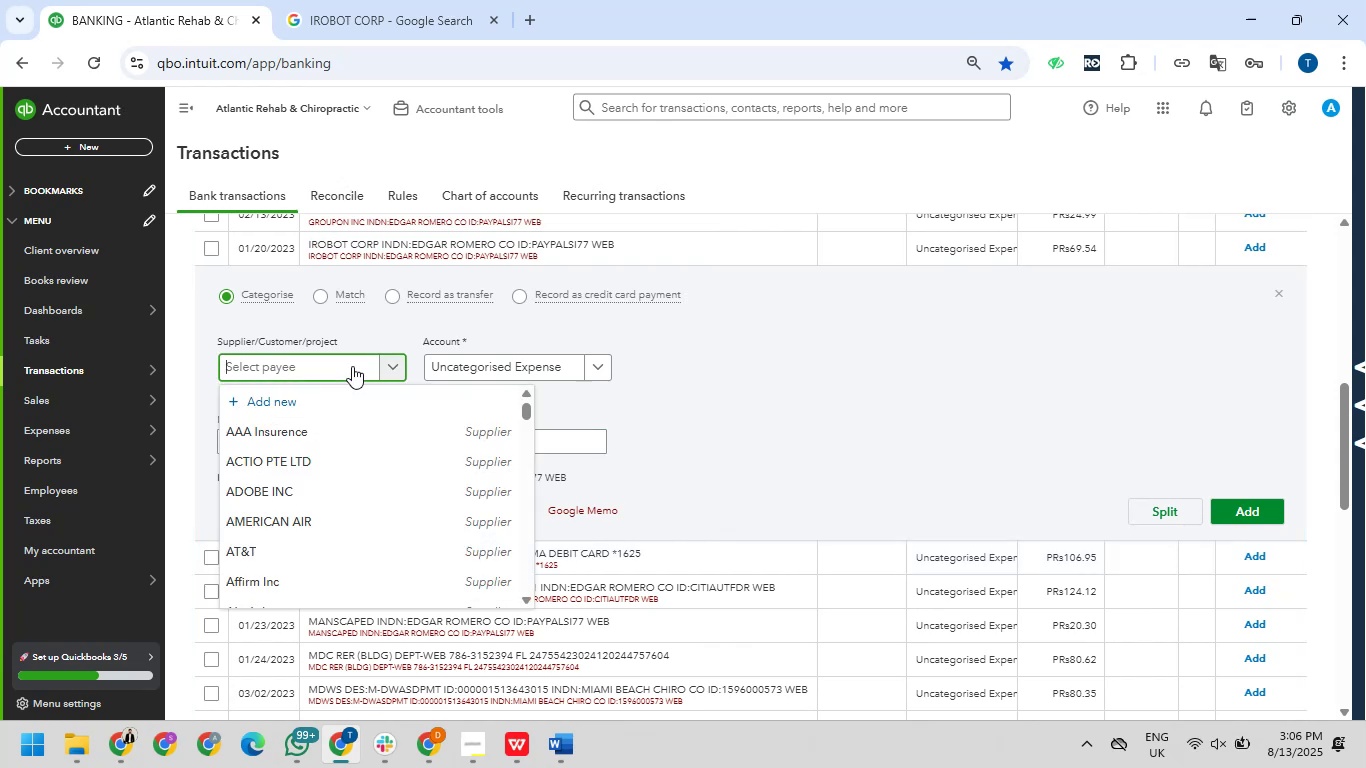 
key(Control+V)
 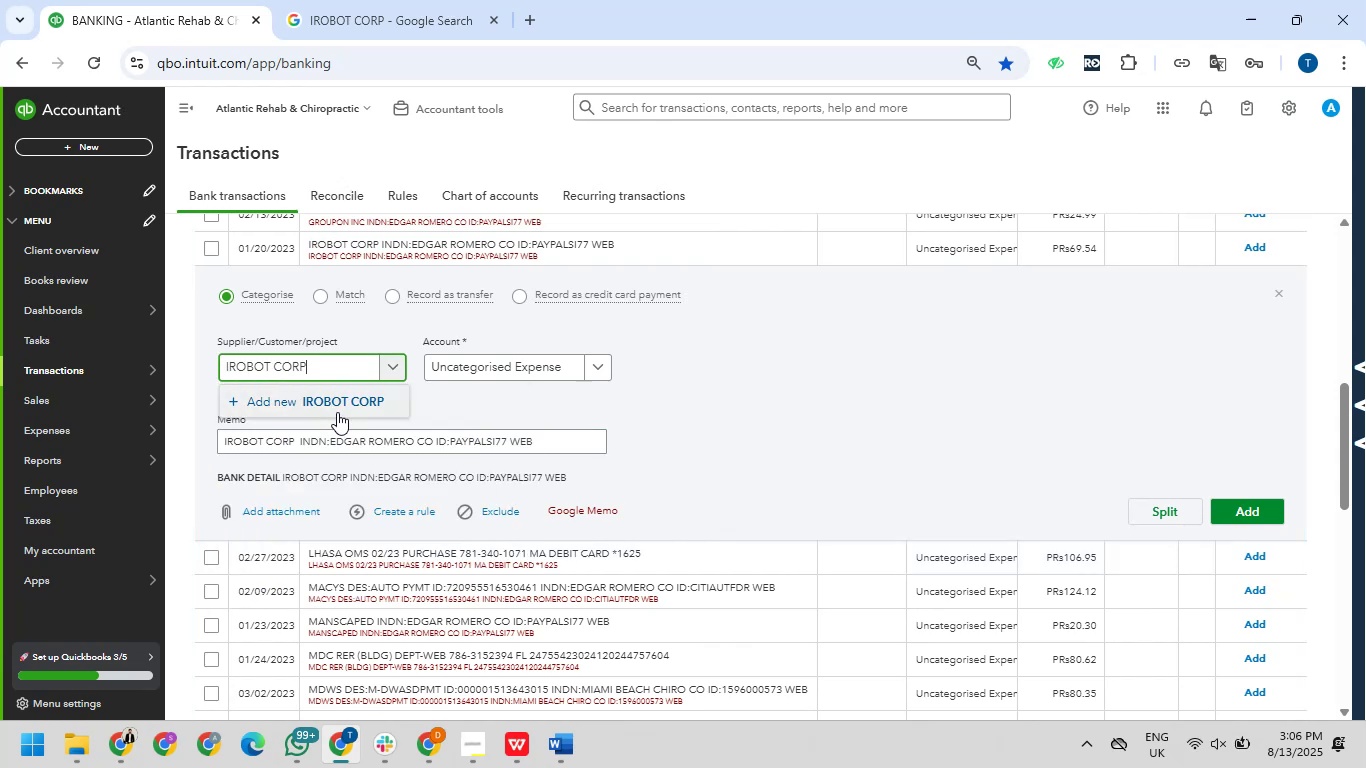 
left_click([345, 392])
 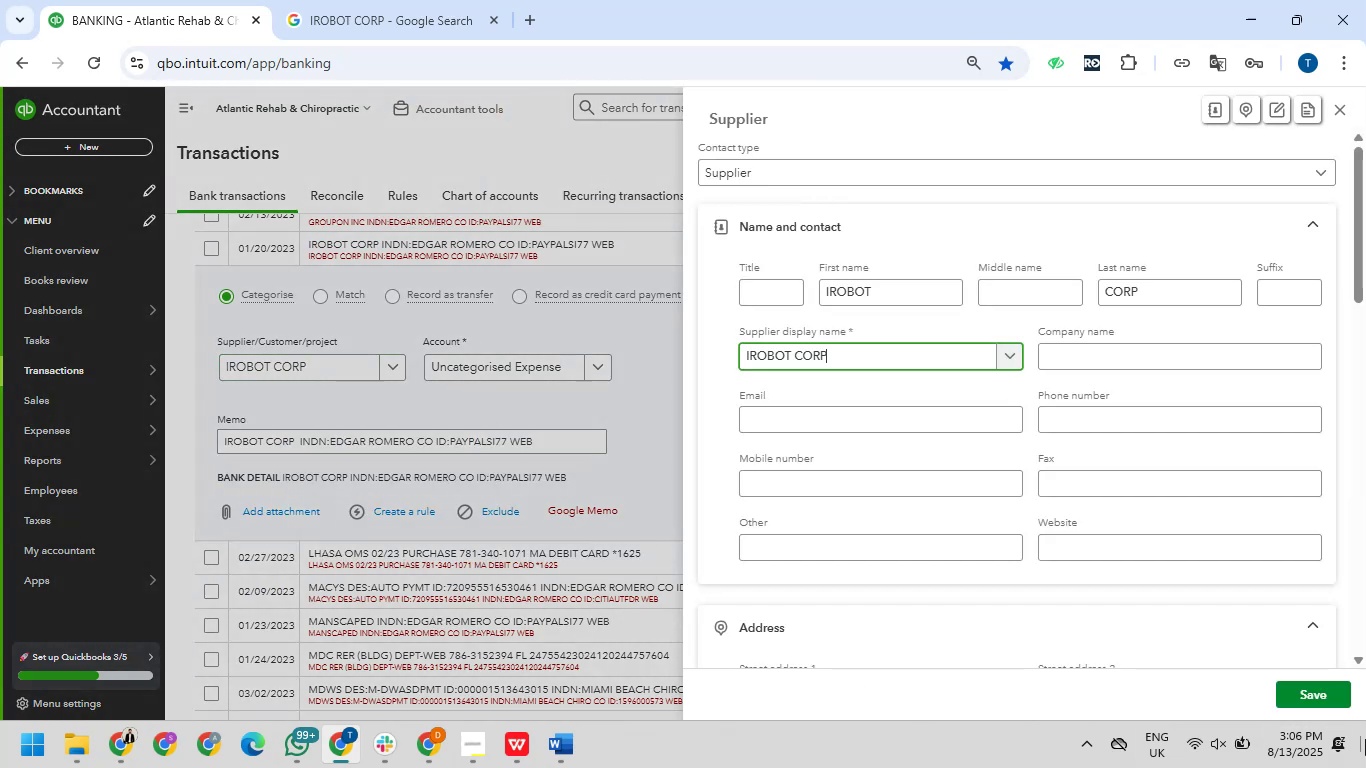 
left_click([1334, 694])
 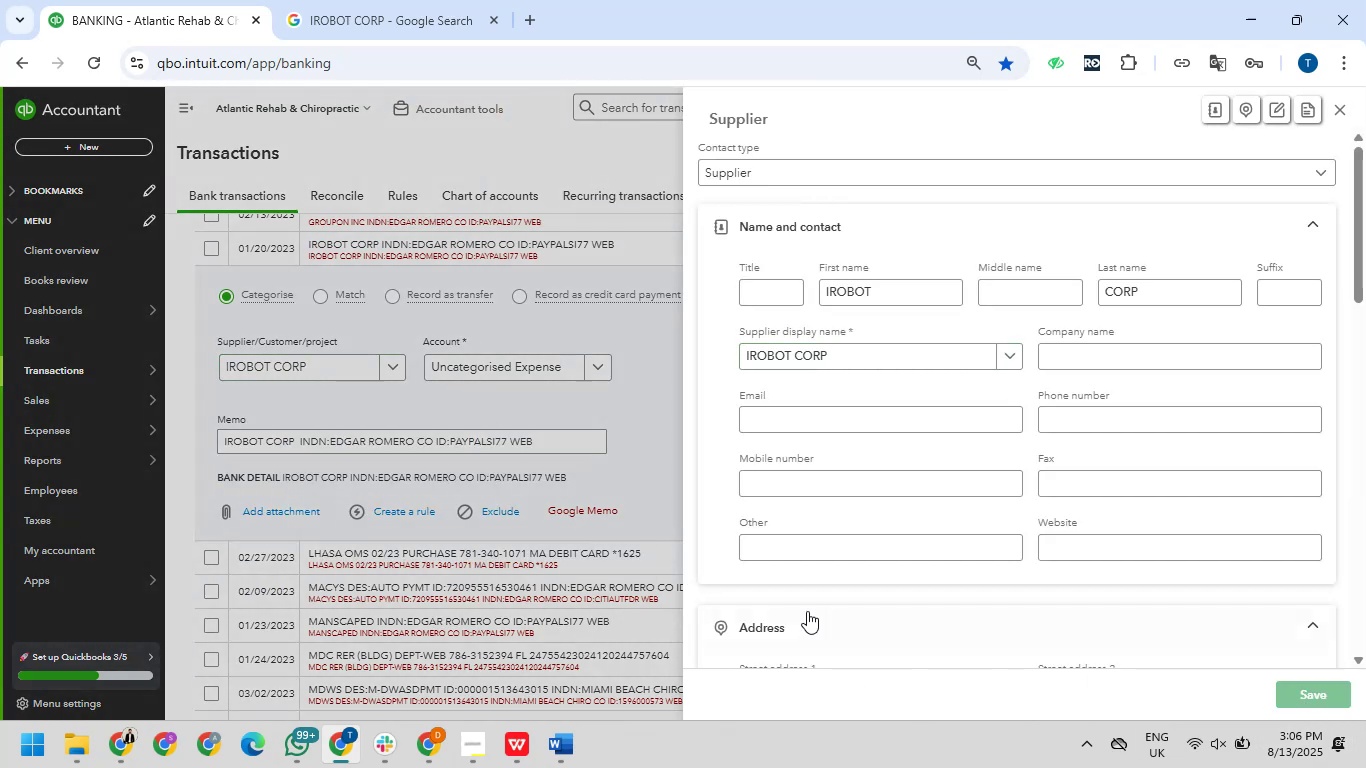 
mouse_move([672, 536])
 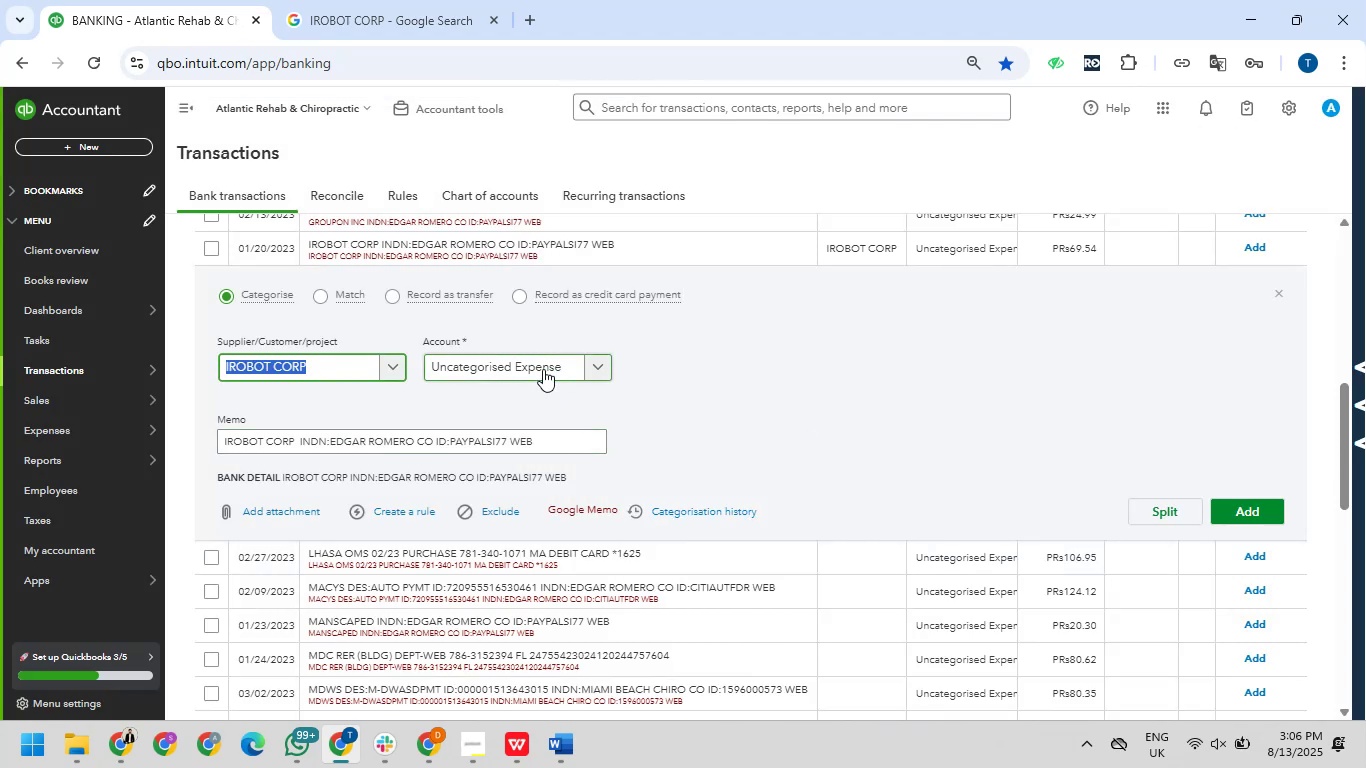 
left_click([543, 372])
 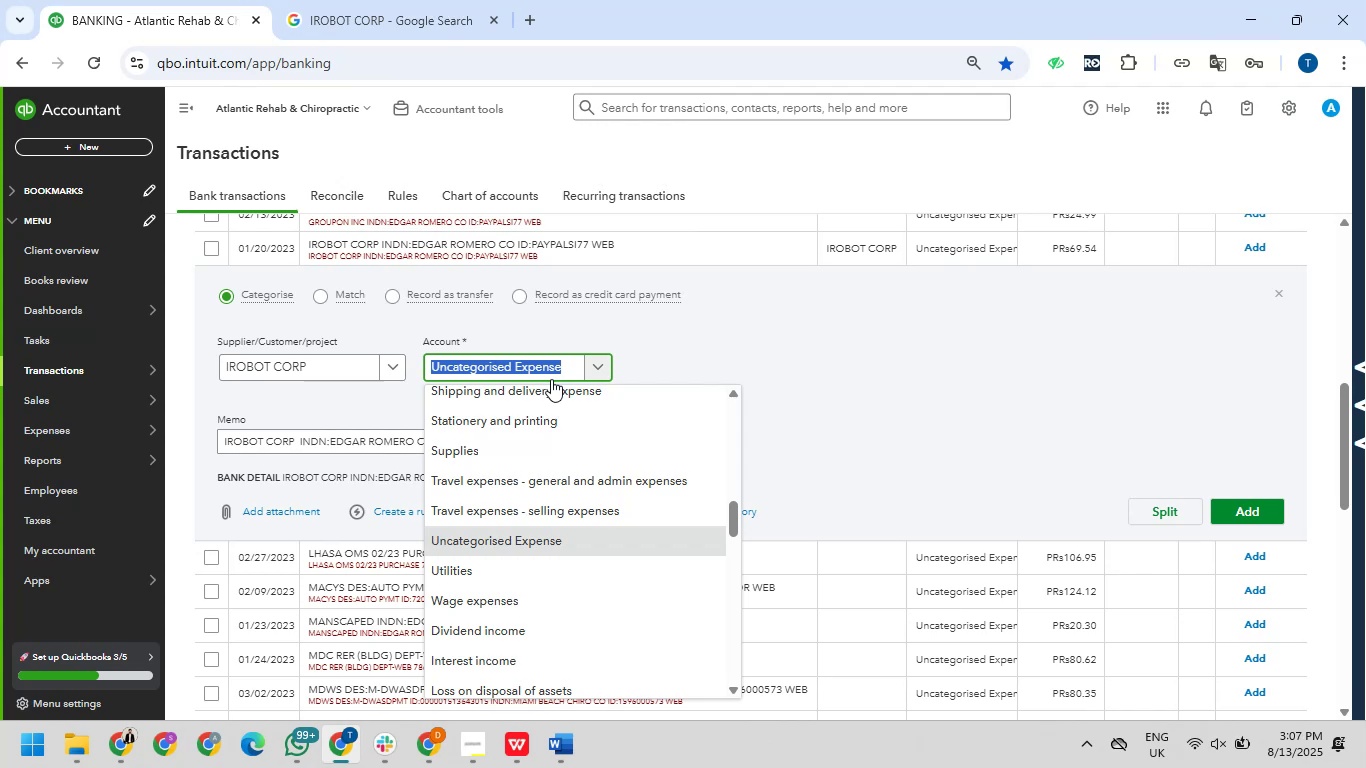 
wait(21.27)
 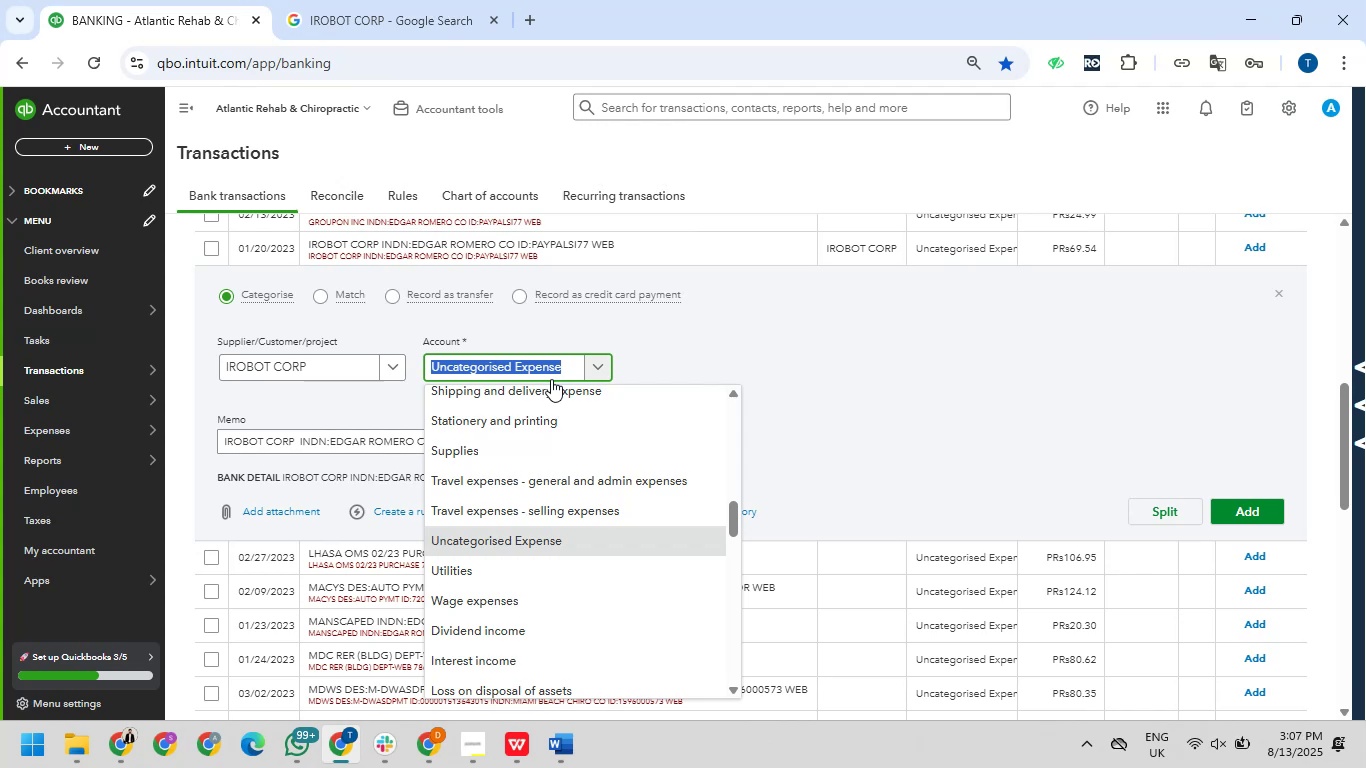 
scroll: coordinate [513, 489], scroll_direction: up, amount: 5.0
 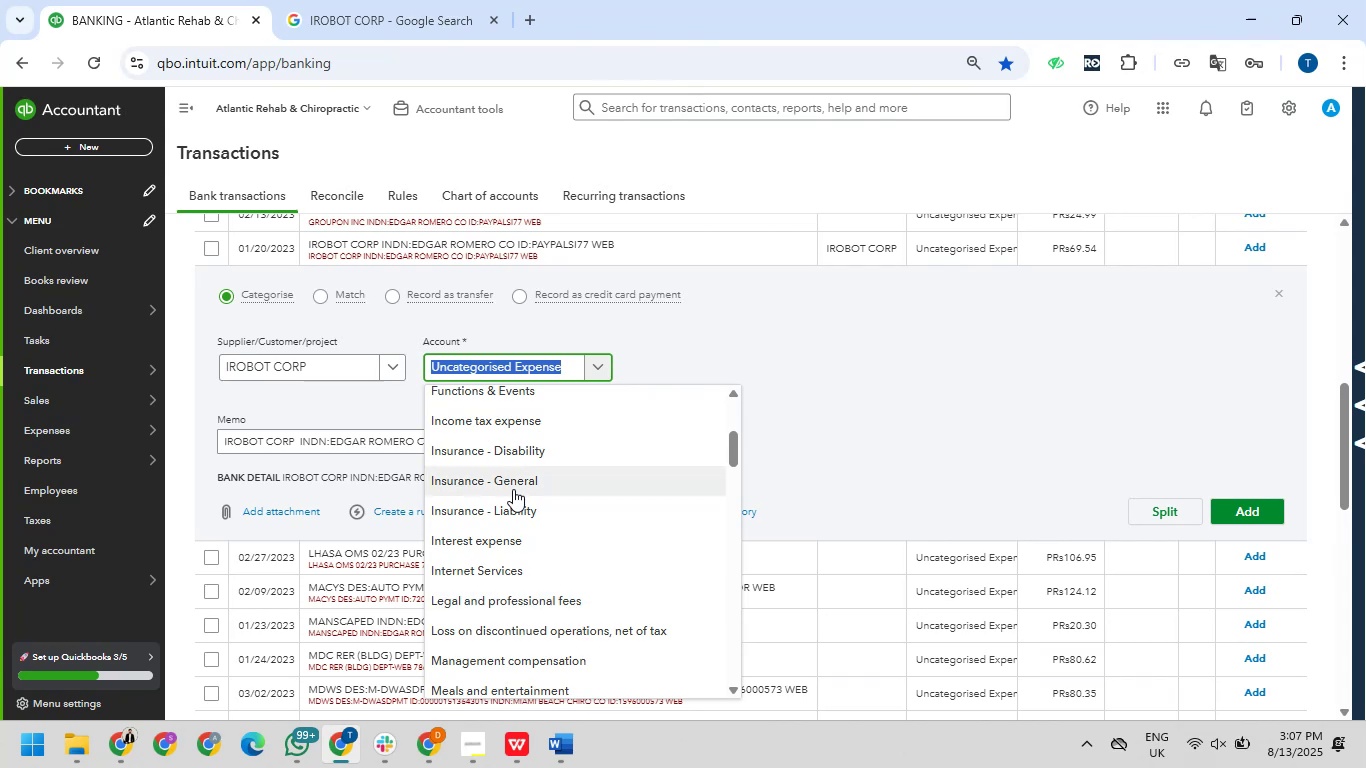 
scroll: coordinate [513, 489], scroll_direction: up, amount: 1.0
 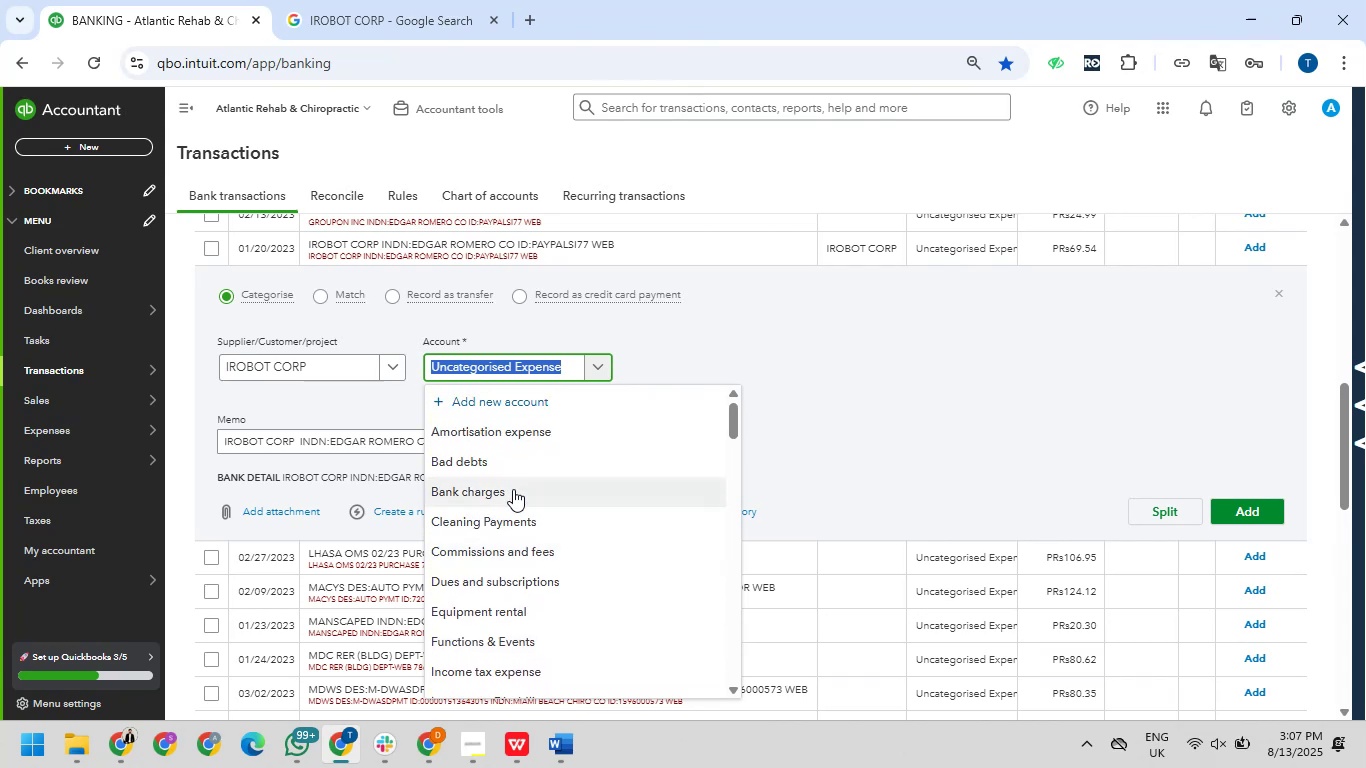 
scroll: coordinate [513, 489], scroll_direction: down, amount: 2.0
 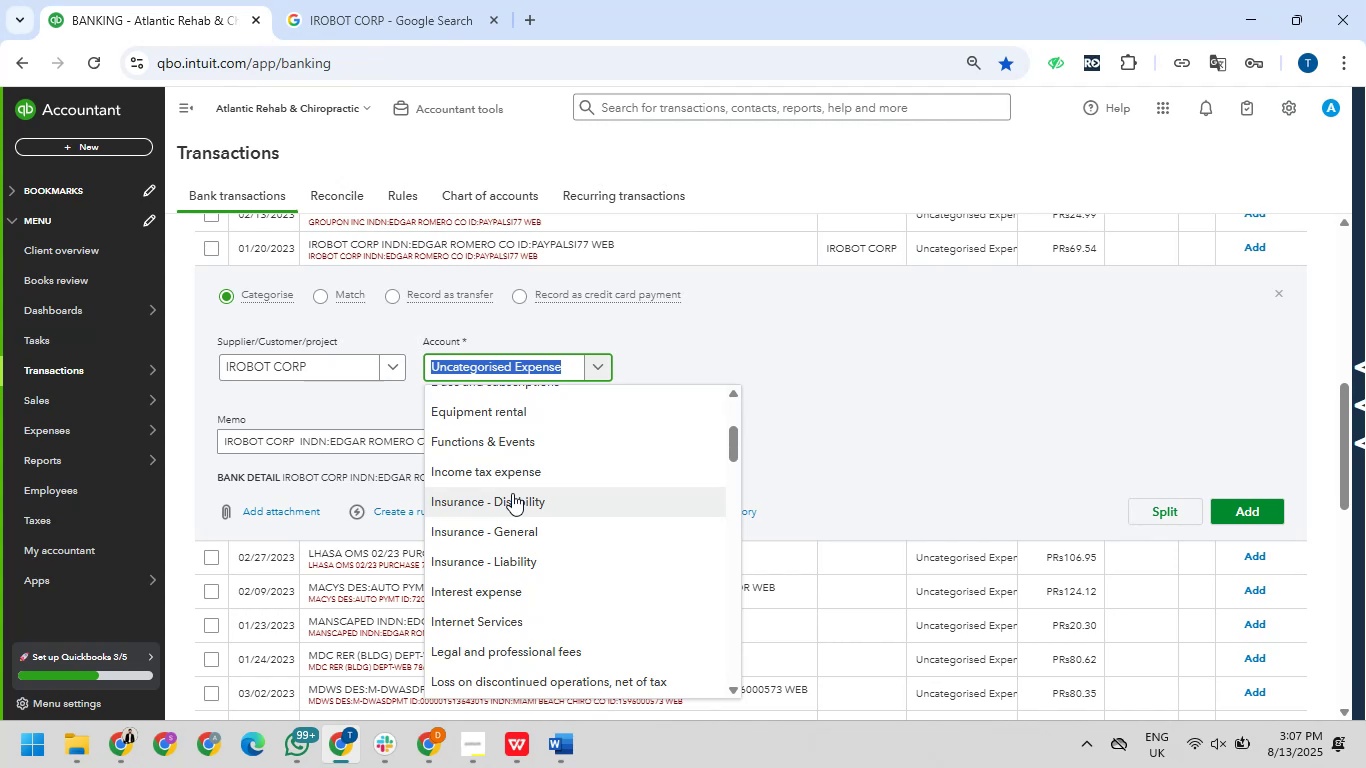 
wait(13.26)
 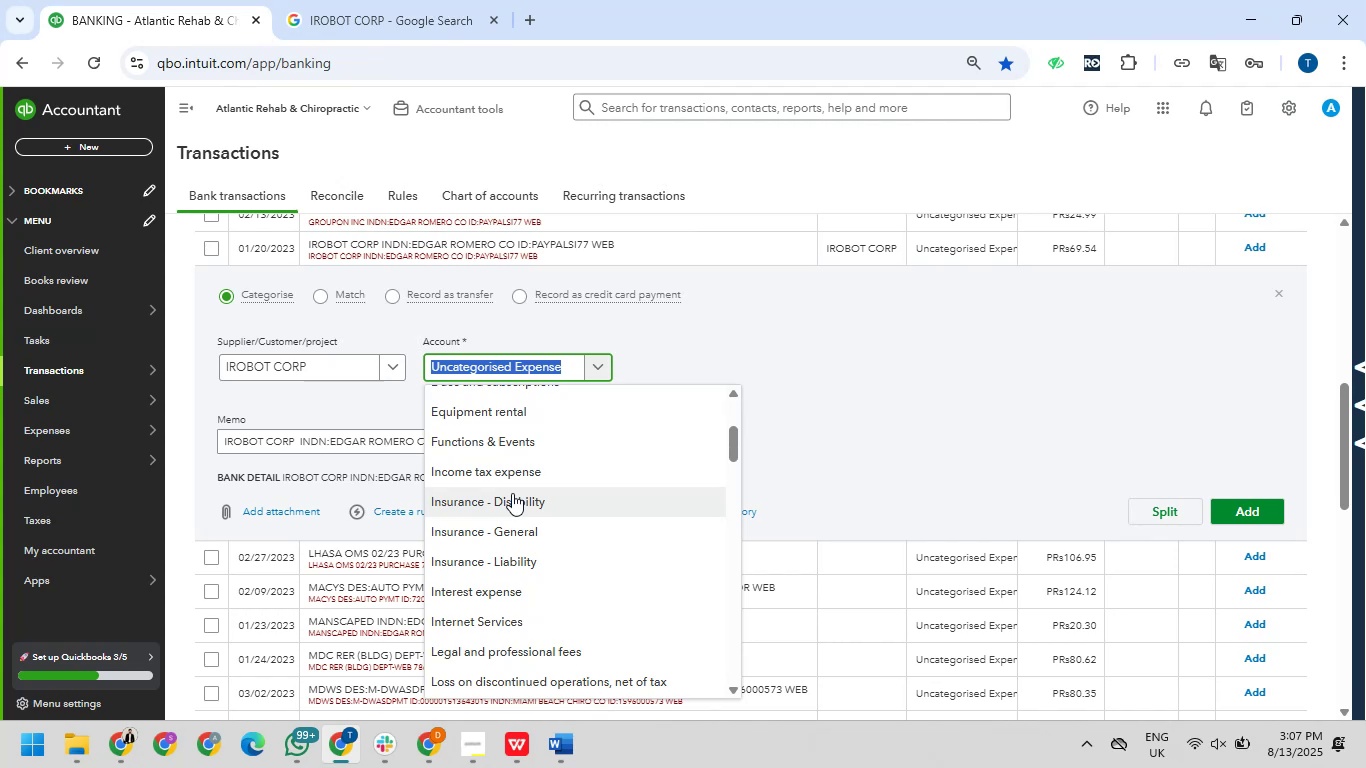 
scroll: coordinate [518, 509], scroll_direction: down, amount: 32.0
 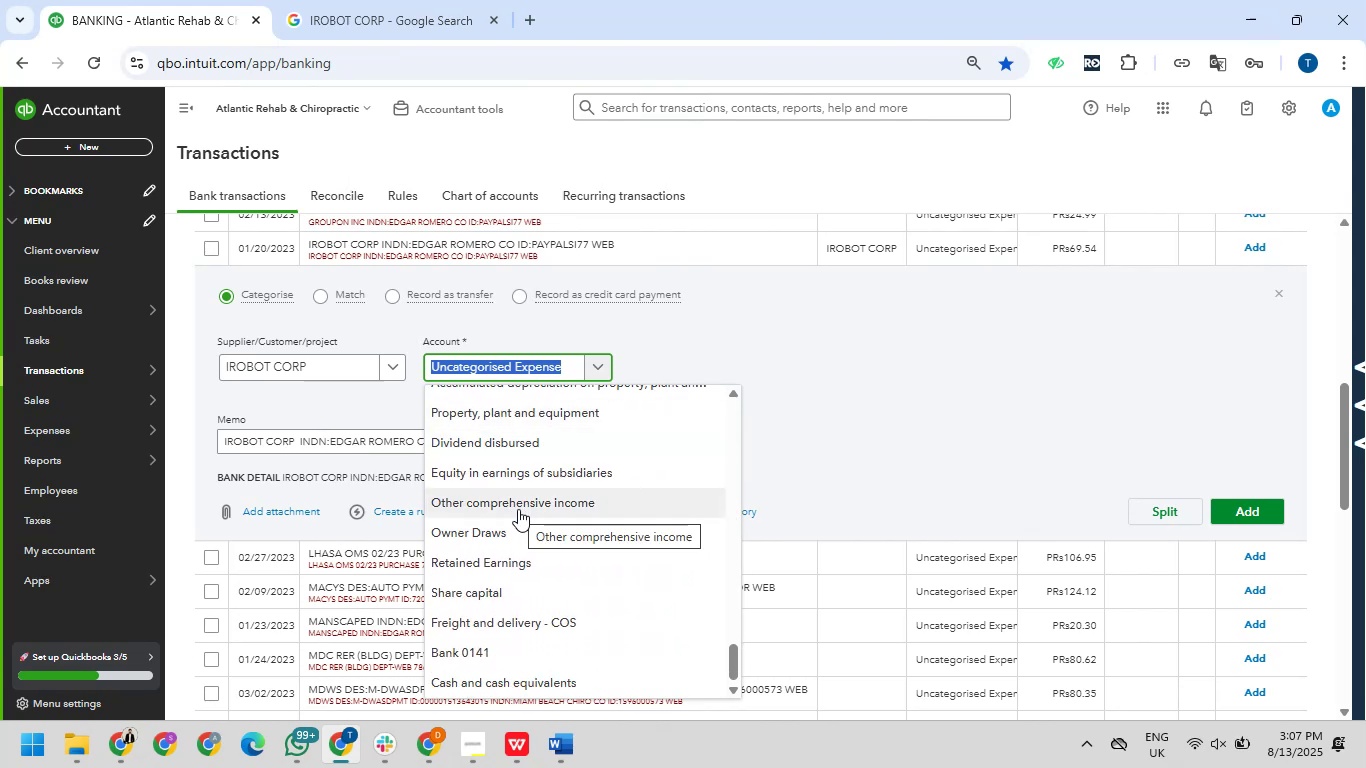 
scroll: coordinate [518, 509], scroll_direction: up, amount: 5.0
 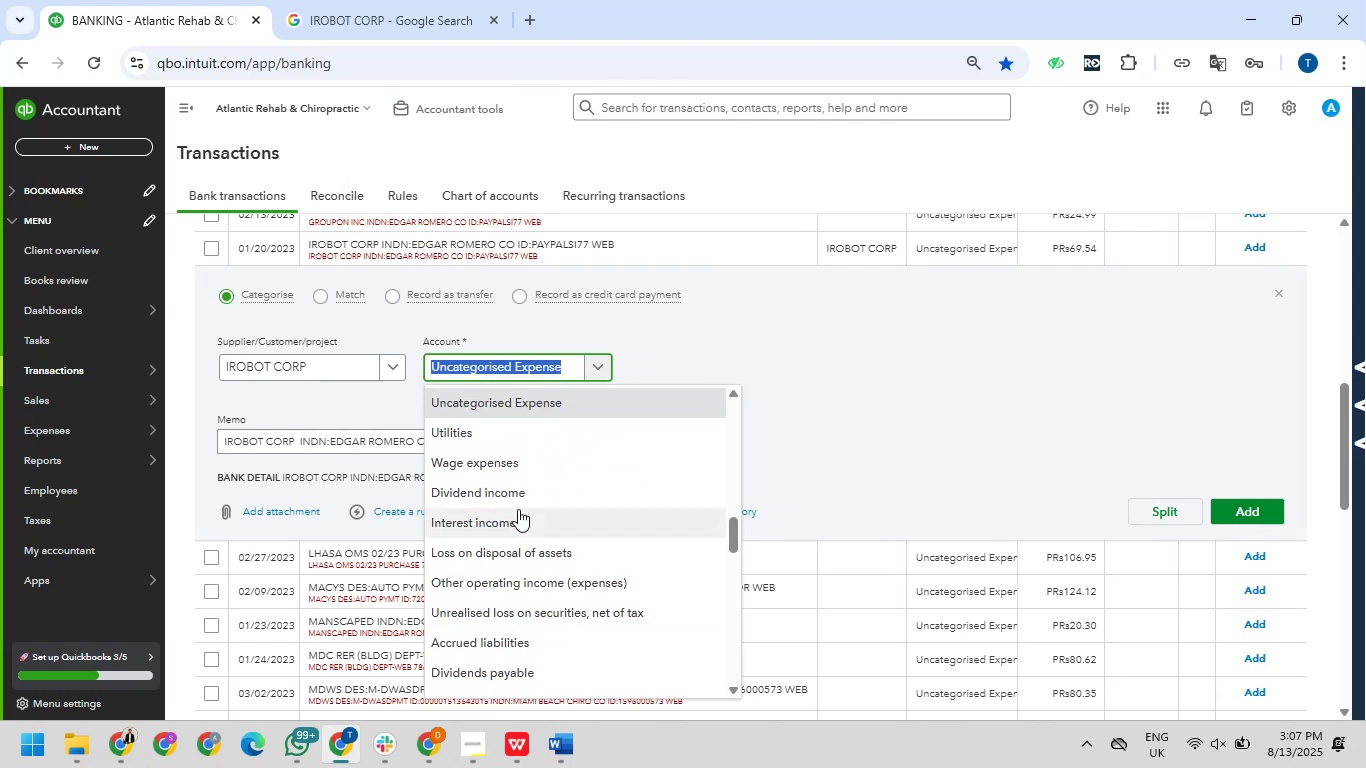 
scroll: coordinate [518, 509], scroll_direction: up, amount: 1.0
 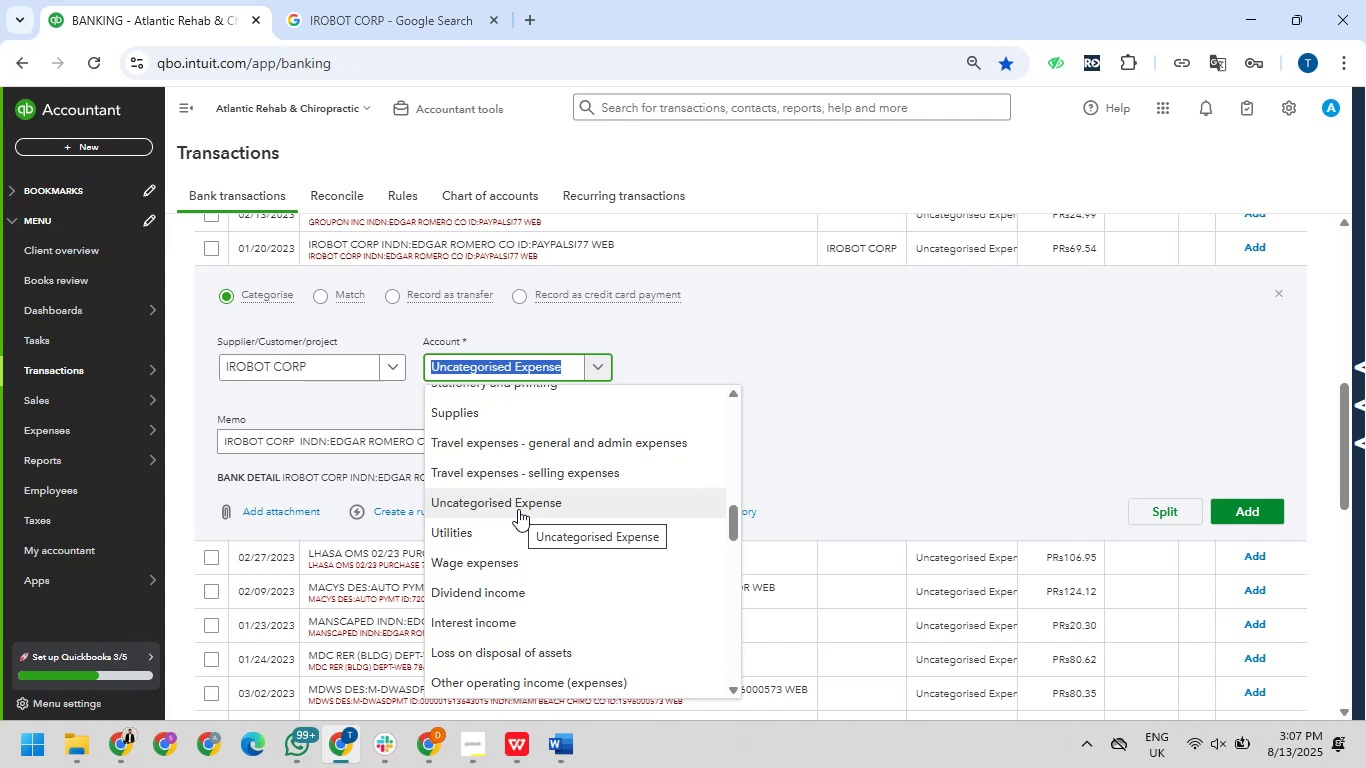 
wait(5.73)
 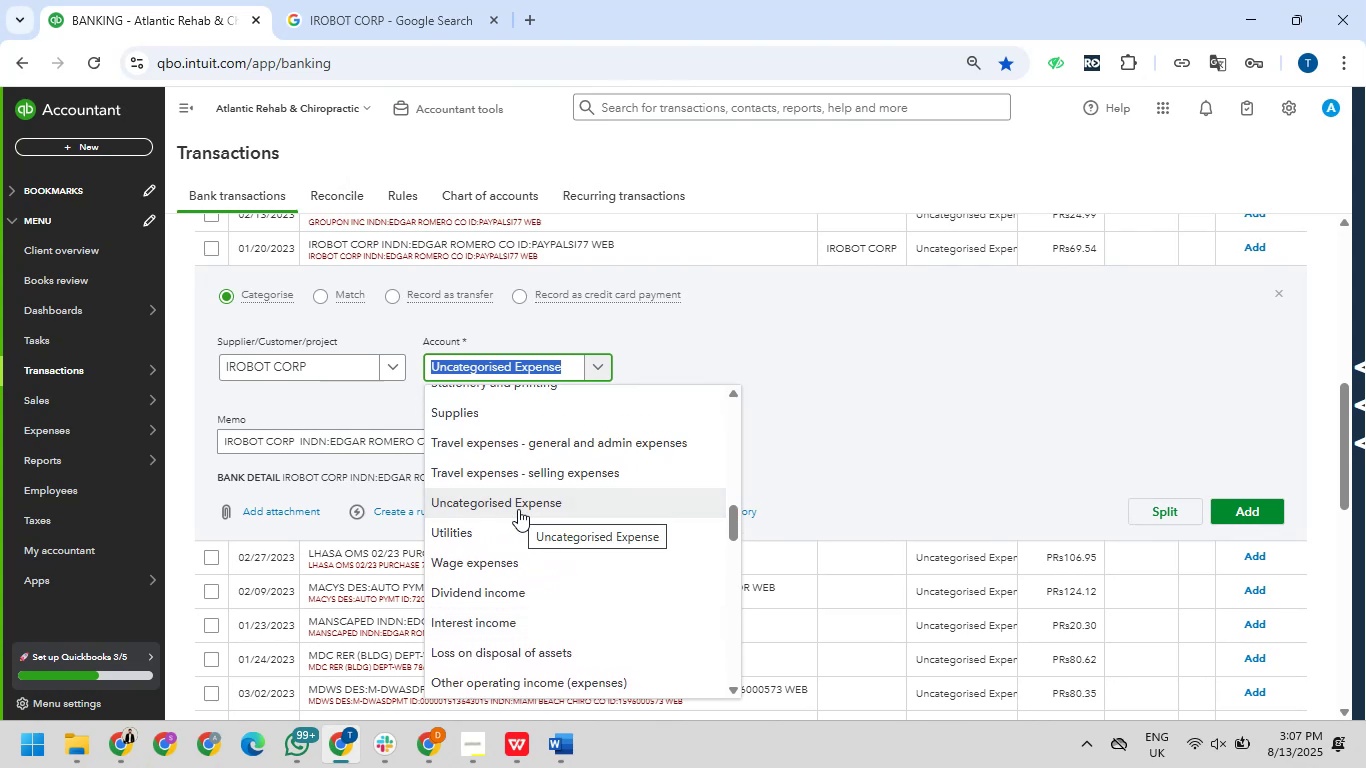 
scroll: coordinate [518, 509], scroll_direction: up, amount: 2.0
 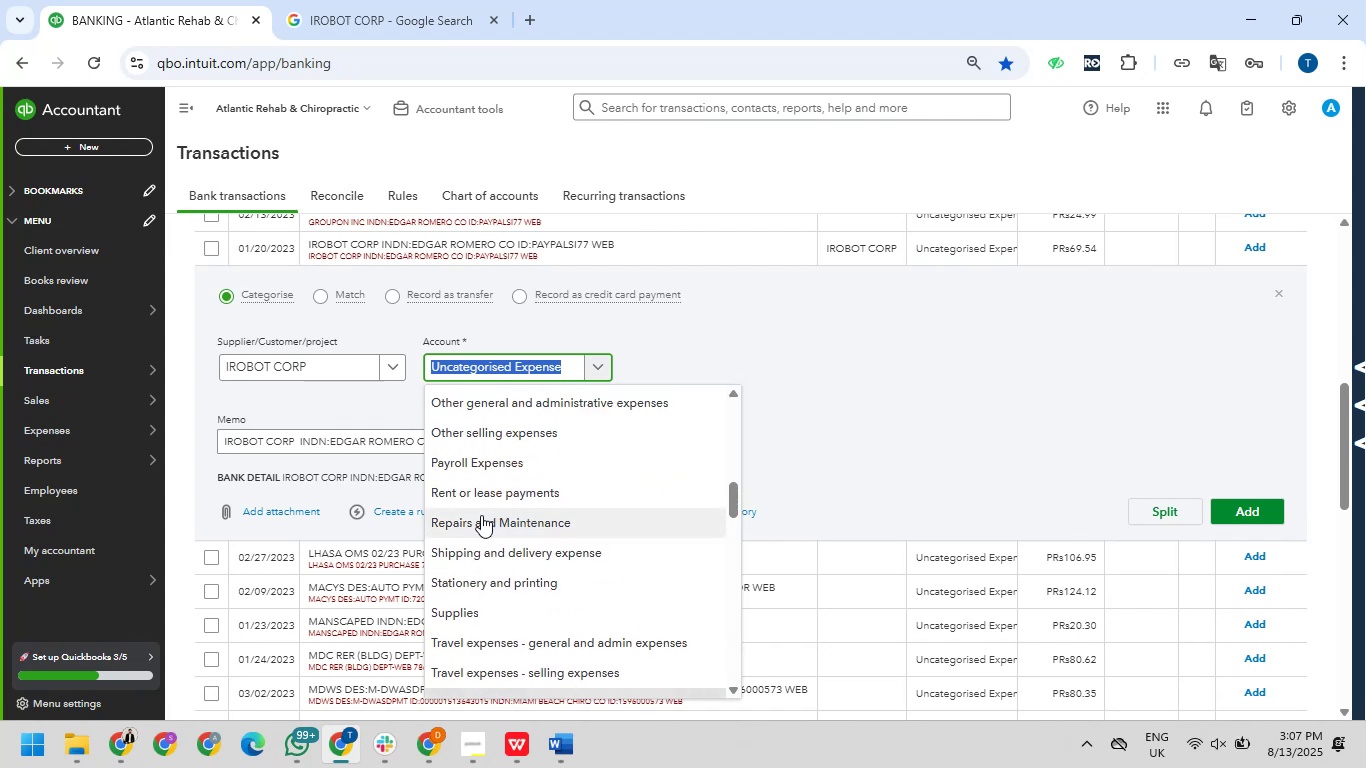 
wait(6.31)
 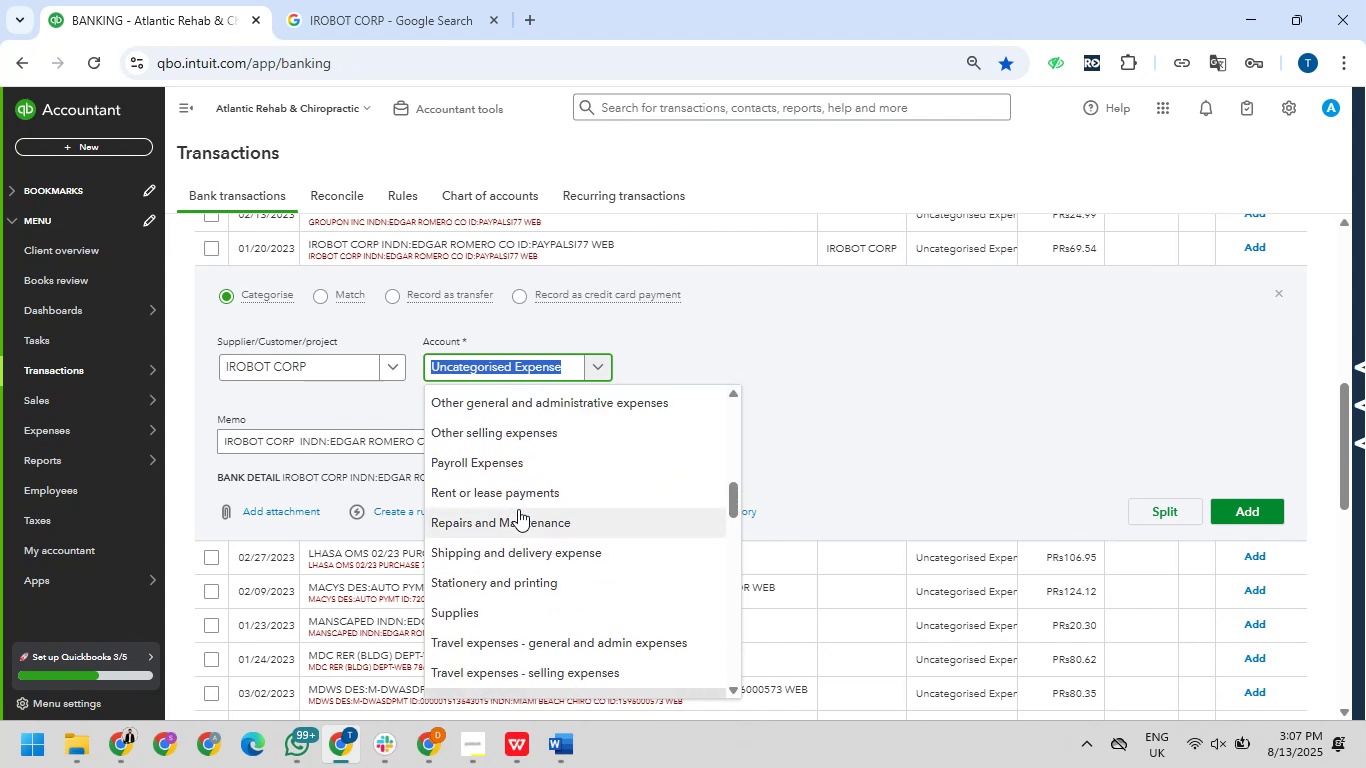 
type(subs)
 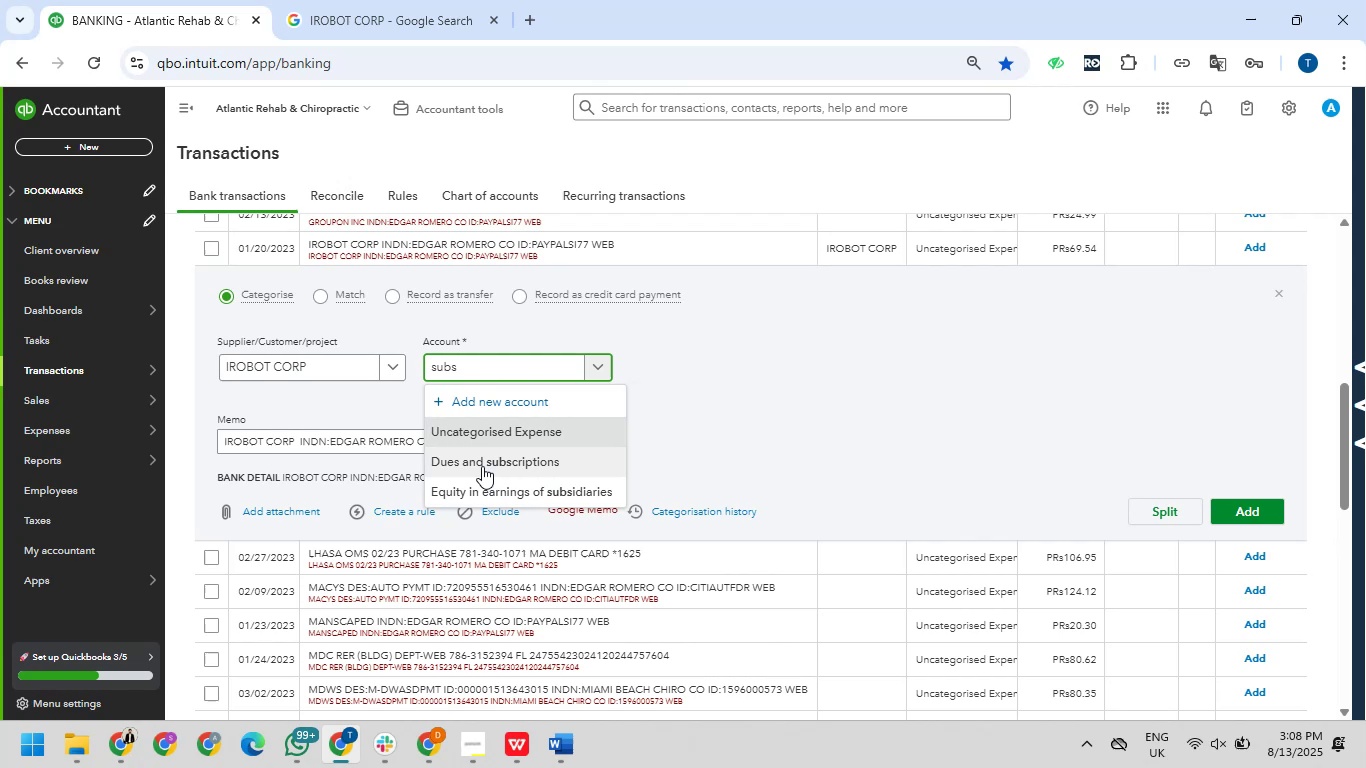 
left_click([482, 466])
 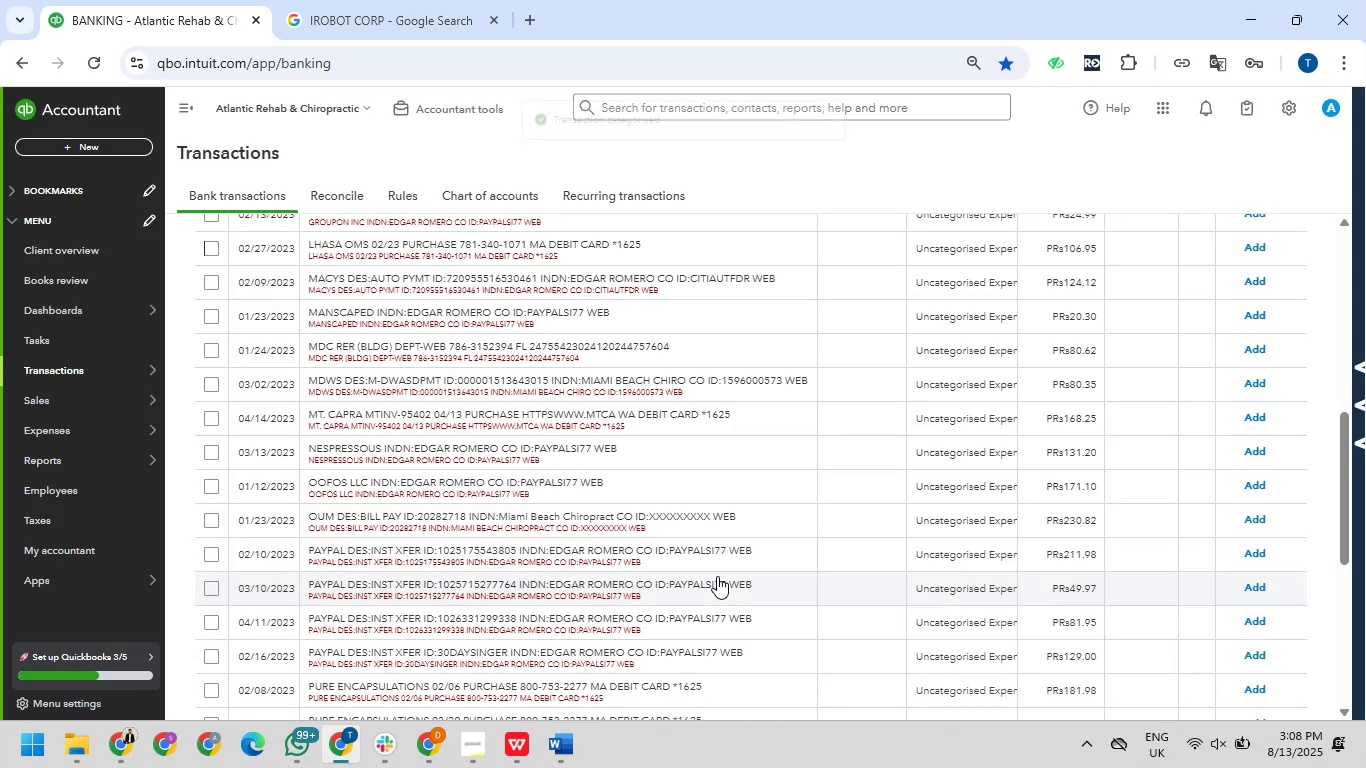 
wait(5.84)
 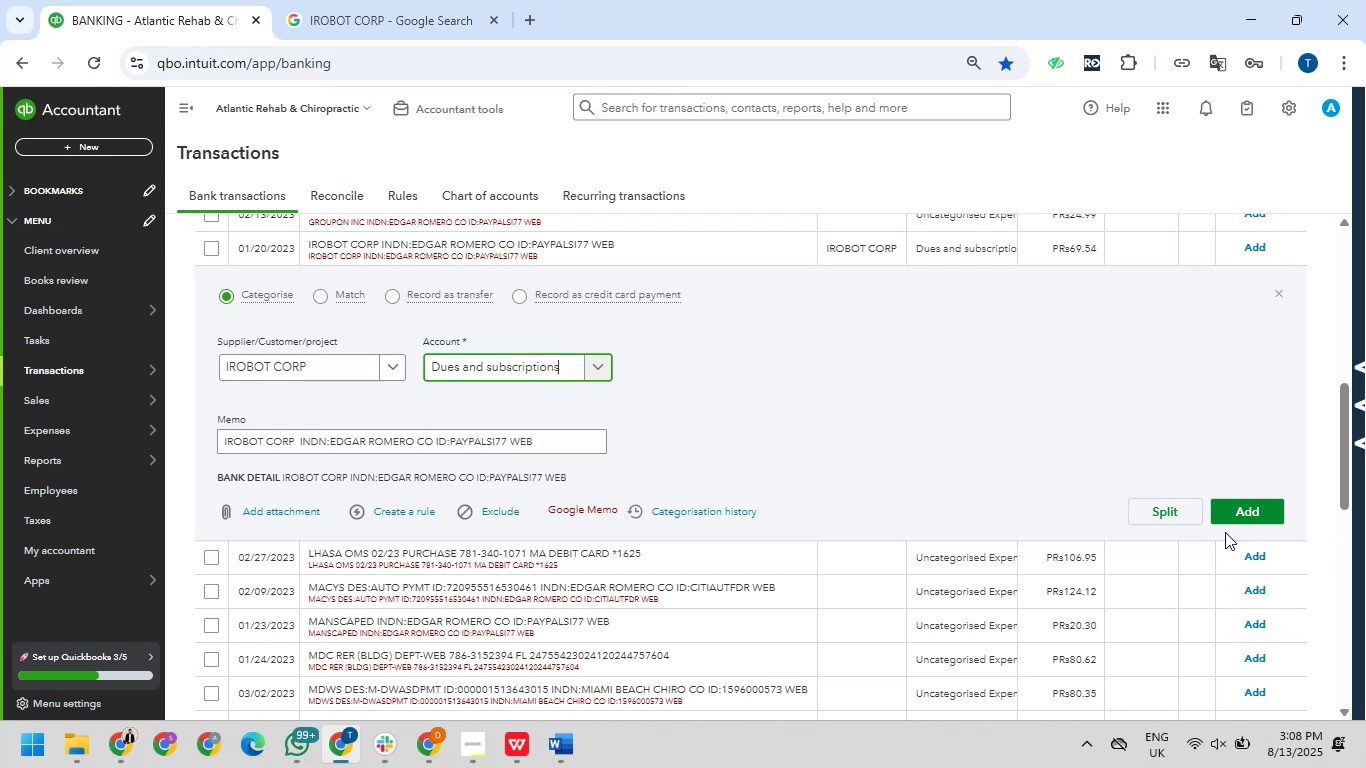 
scroll: coordinate [319, 462], scroll_direction: up, amount: 7.0
 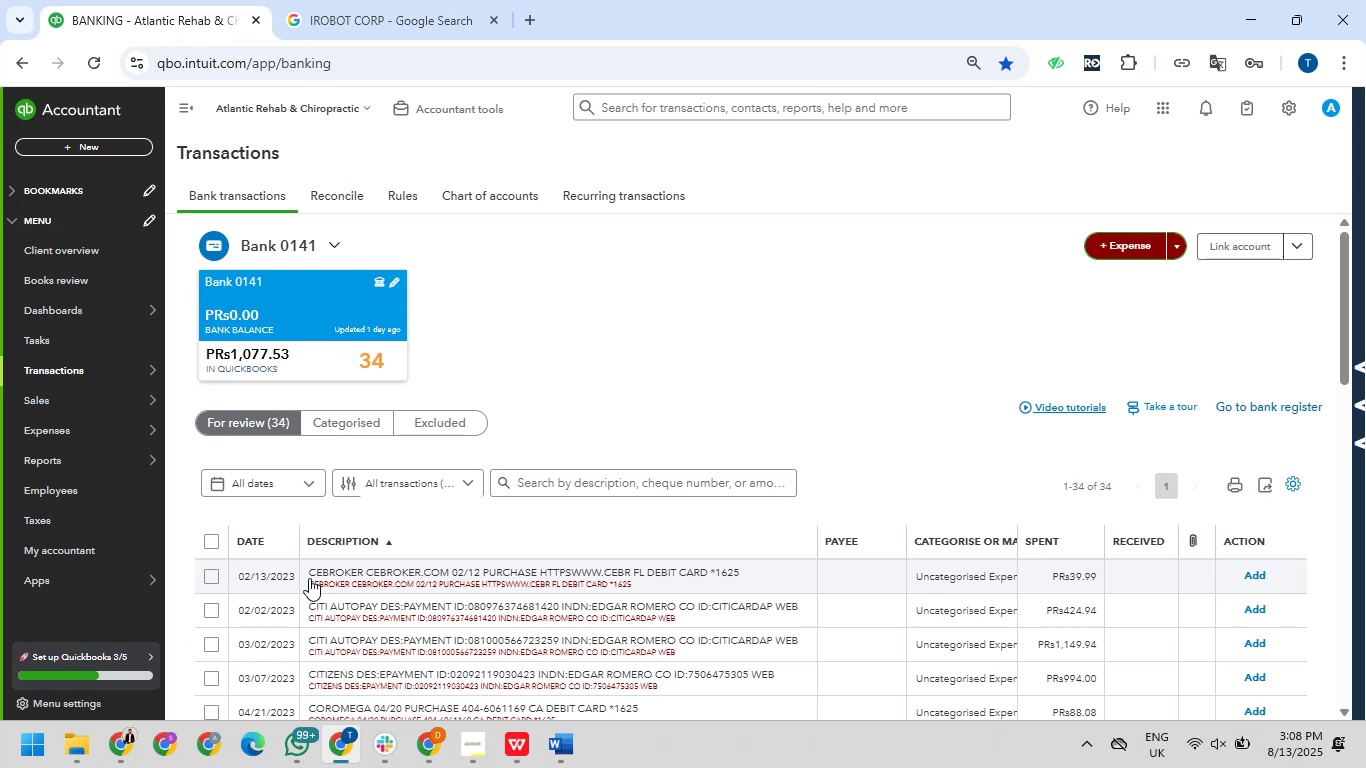 
left_click_drag(start_coordinate=[308, 570], to_coordinate=[368, 575])
 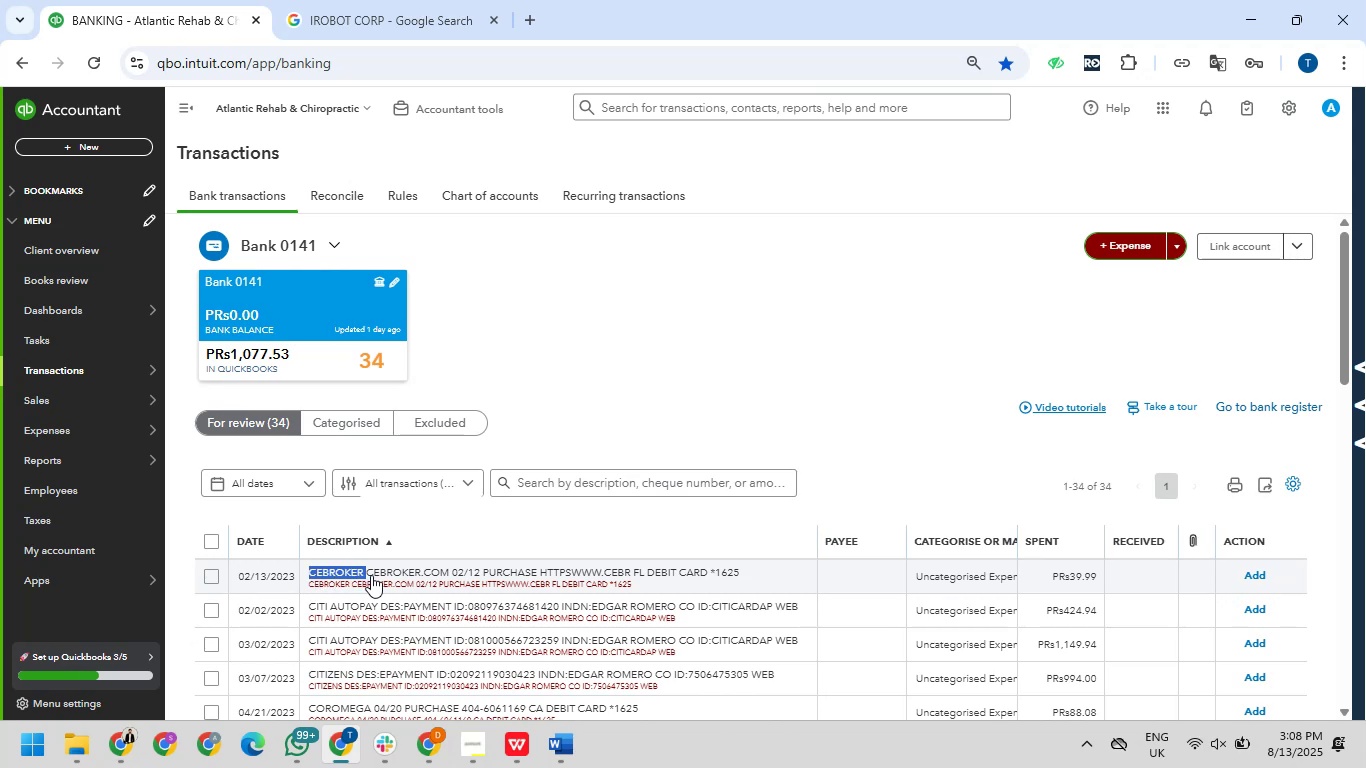 
key(Control+C)
 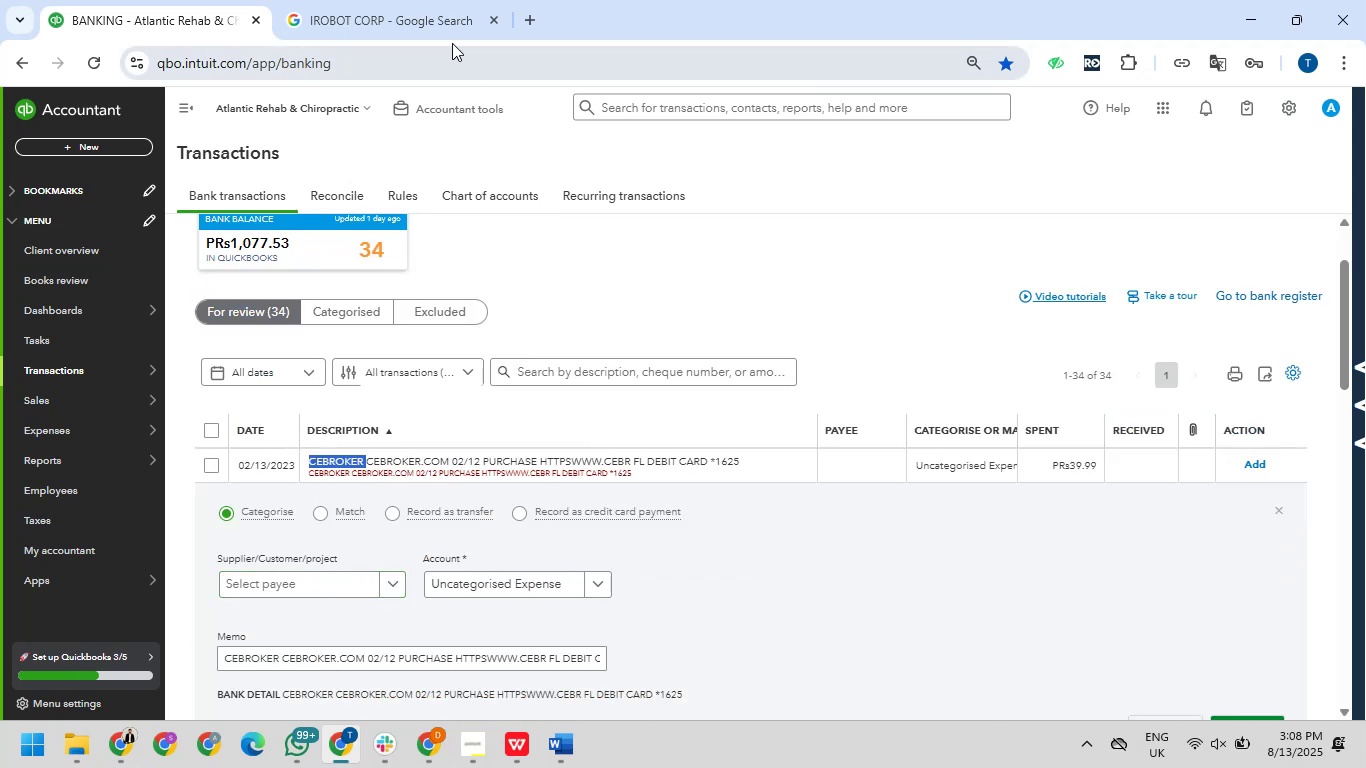 
left_click([452, 25])
 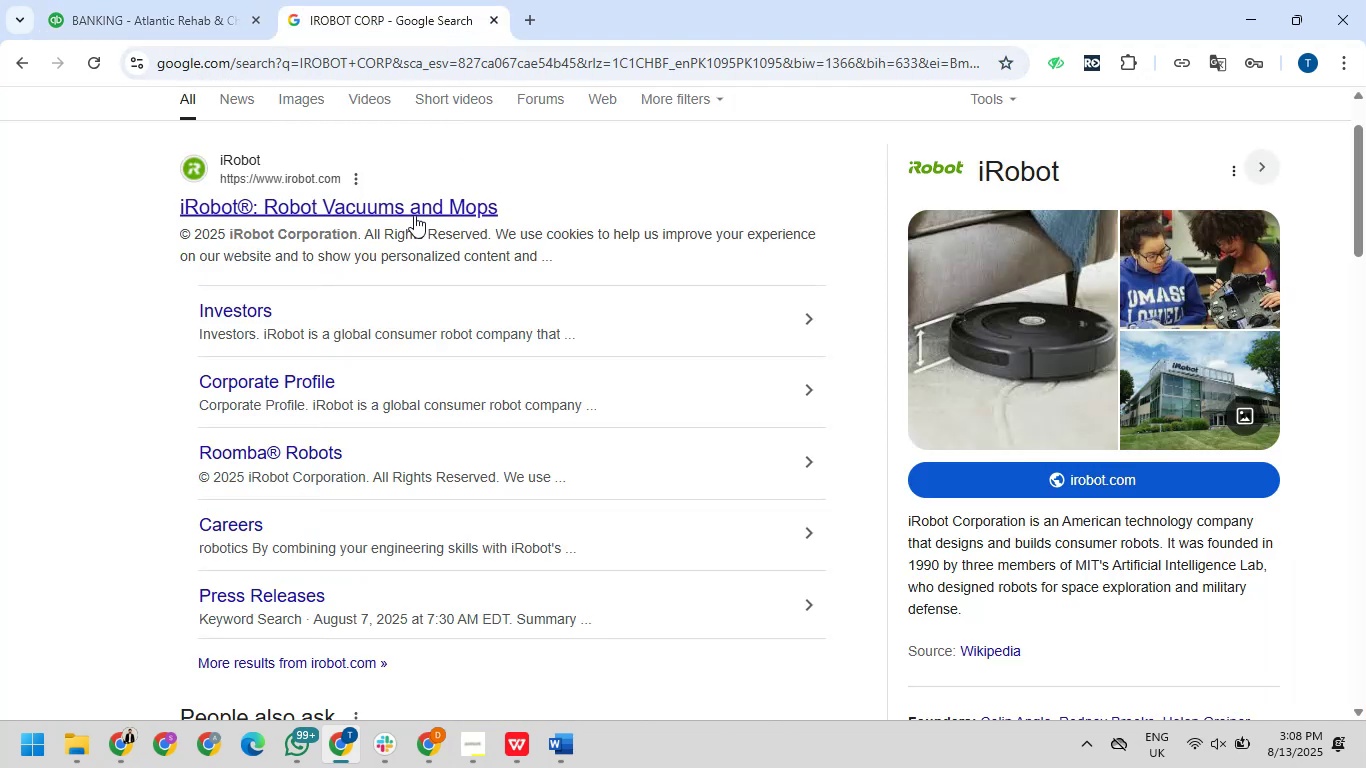 
scroll: coordinate [413, 217], scroll_direction: up, amount: 6.0
 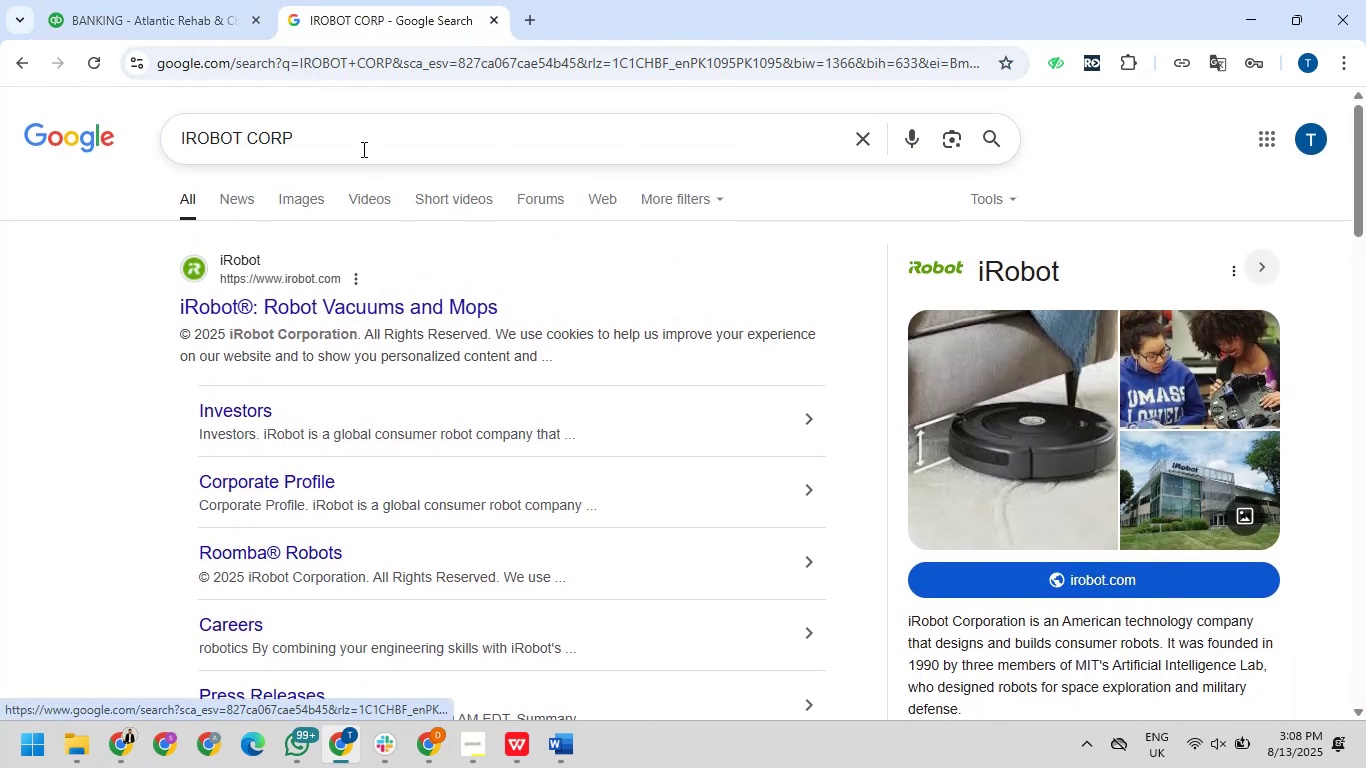 
left_click_drag(start_coordinate=[362, 149], to_coordinate=[181, 127])
 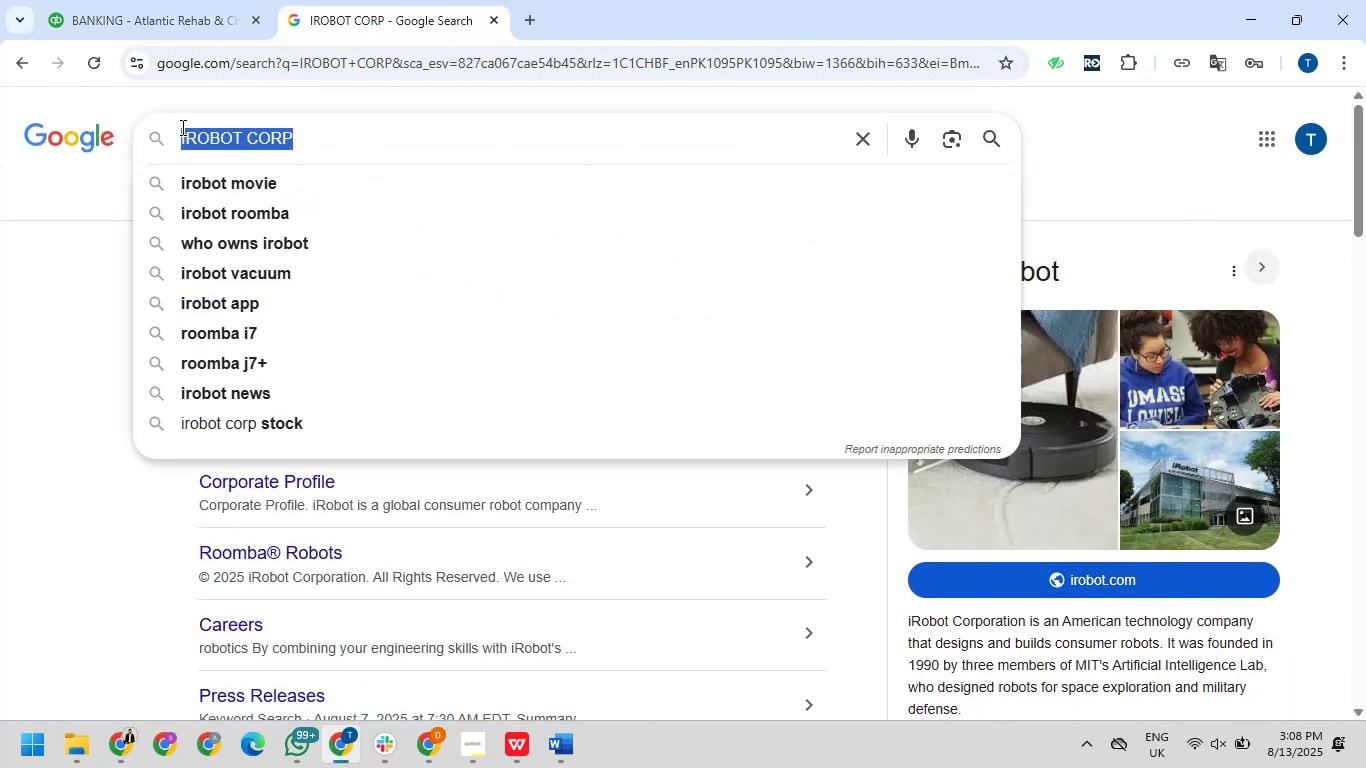 
key(Control+V)
 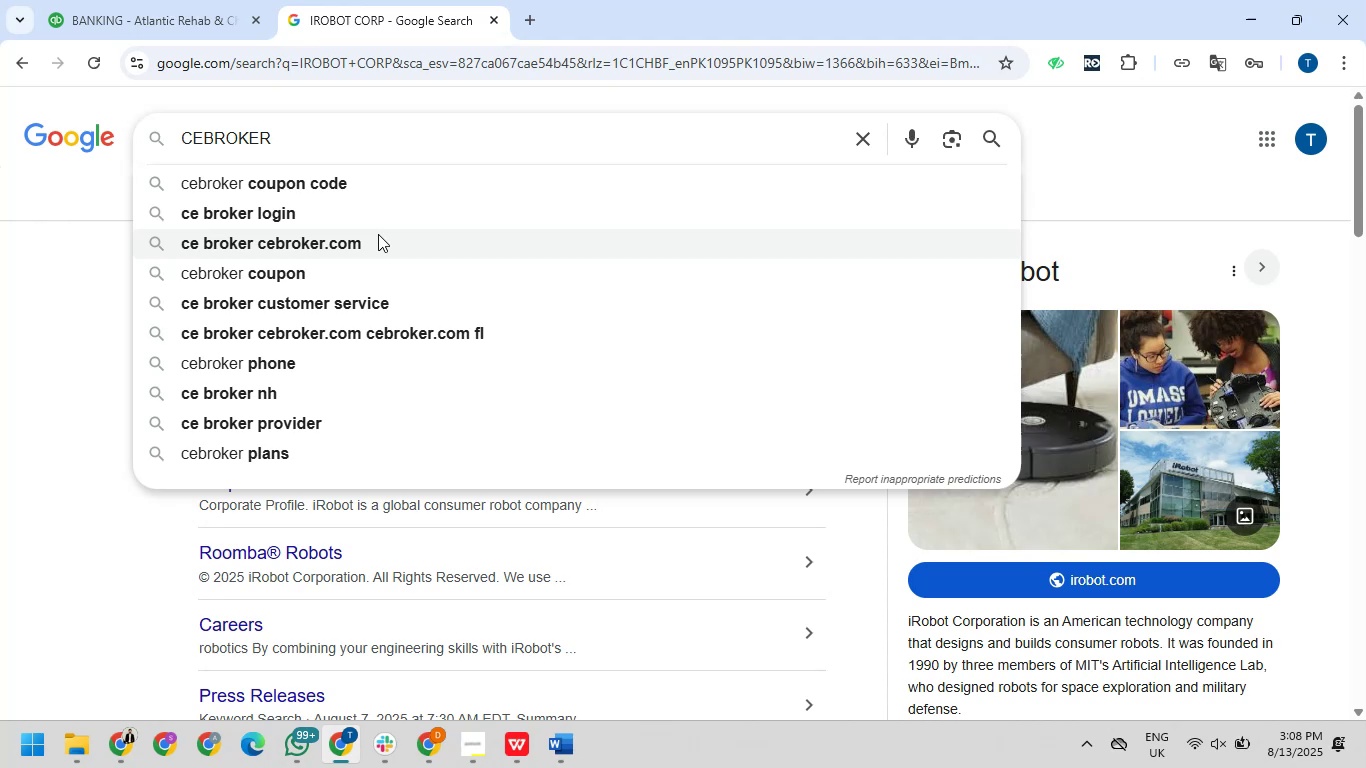 
key(NumpadEnter)
 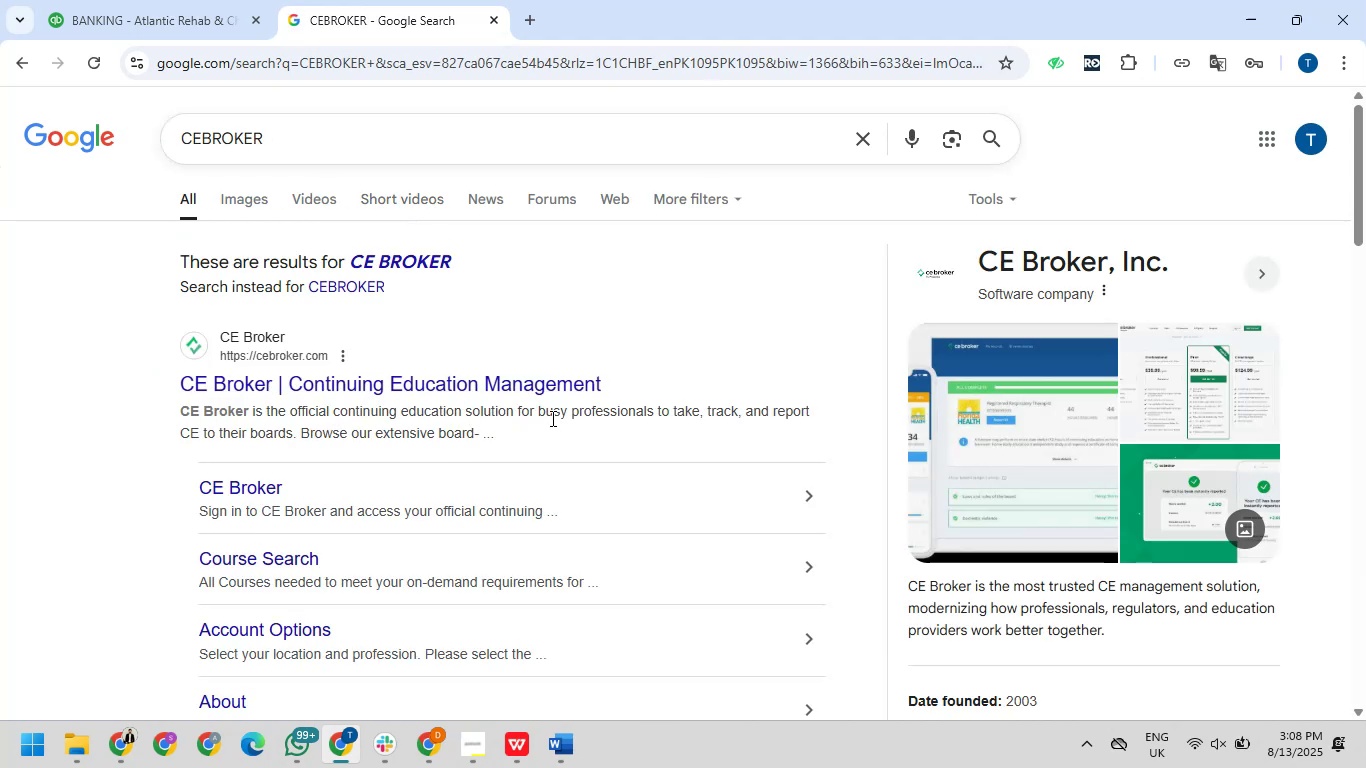 
wait(10.84)
 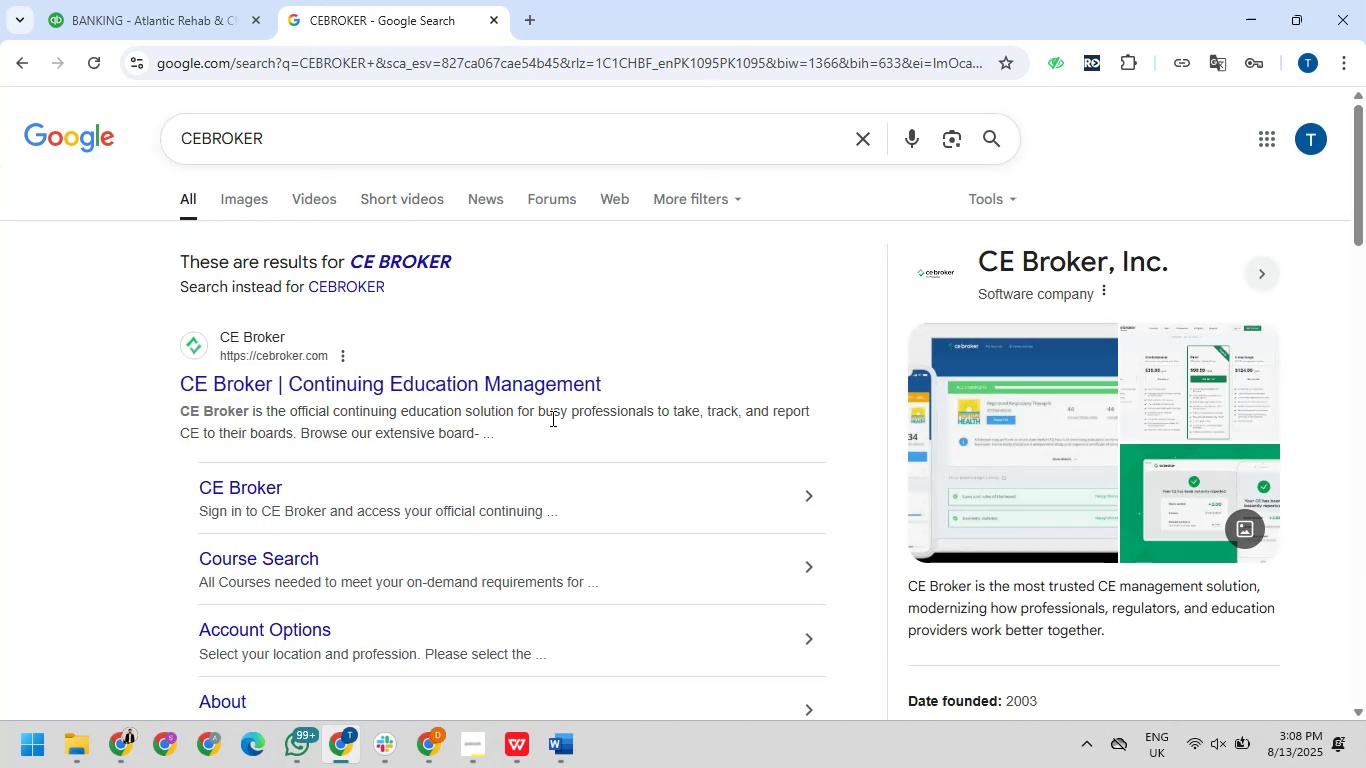 
scroll: coordinate [432, 446], scroll_direction: down, amount: 2.0
 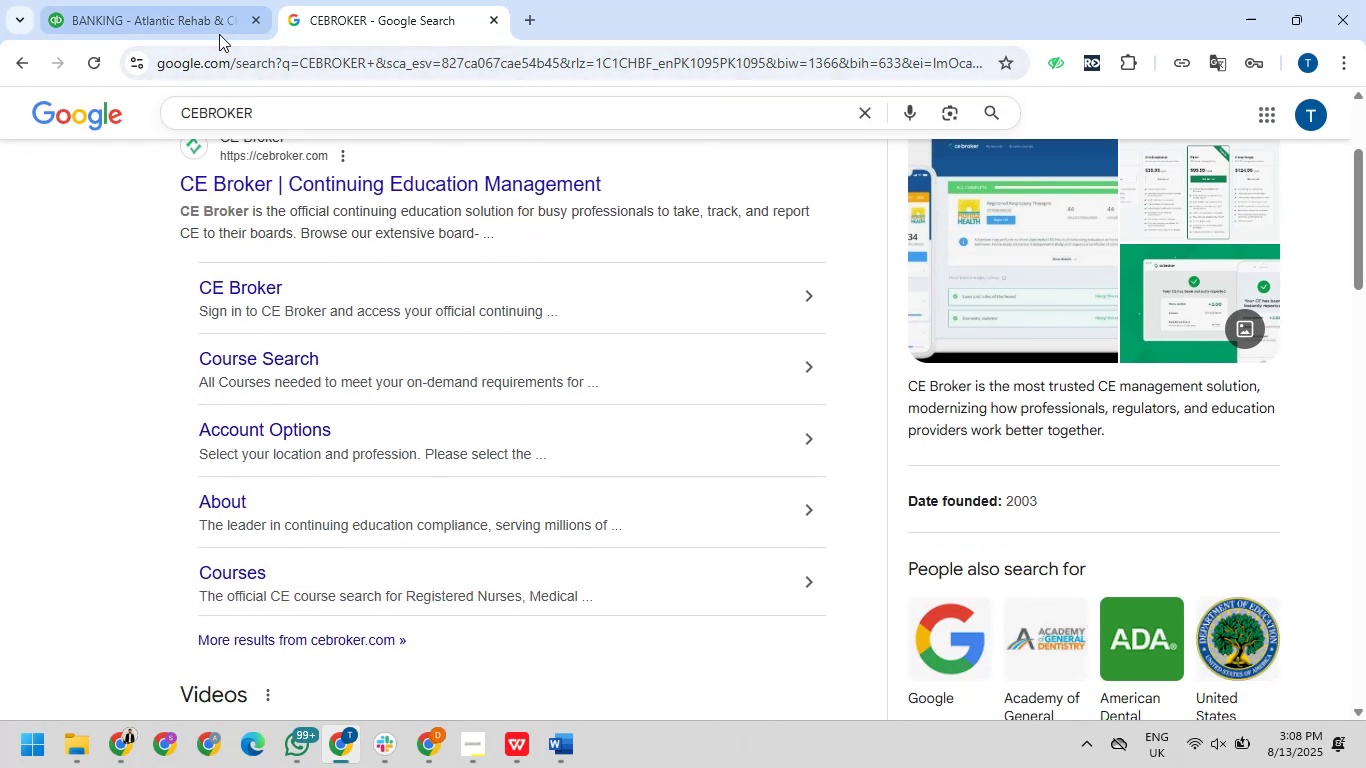 
left_click([219, 27])
 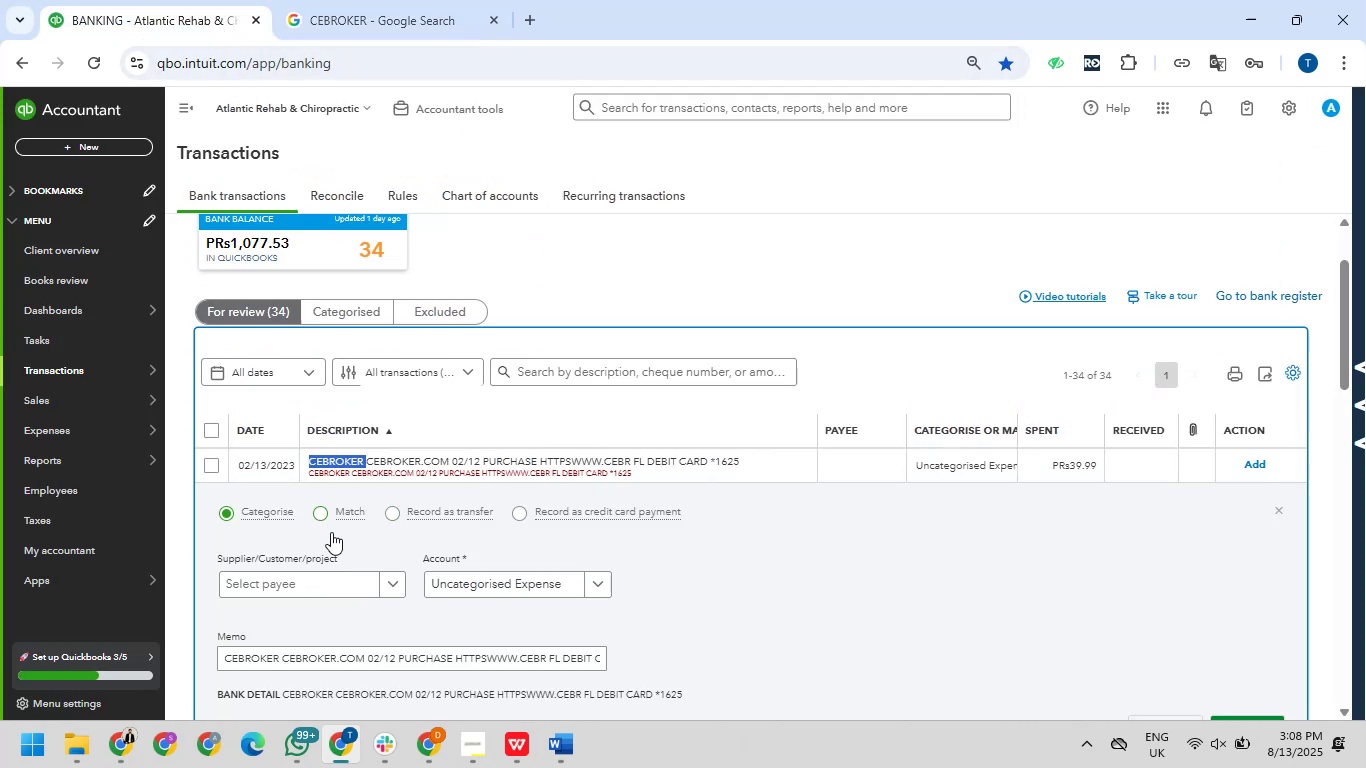 
left_click([302, 582])
 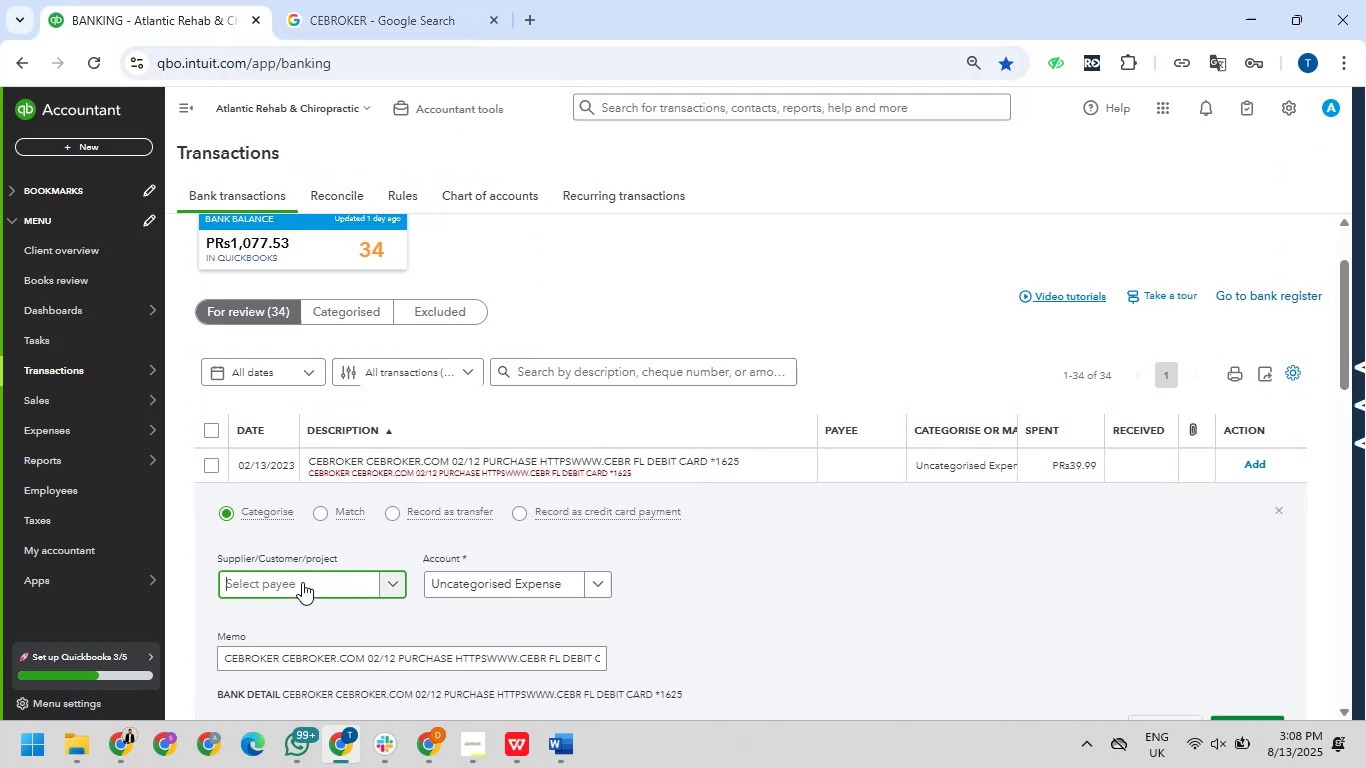 
key(Control+V)
 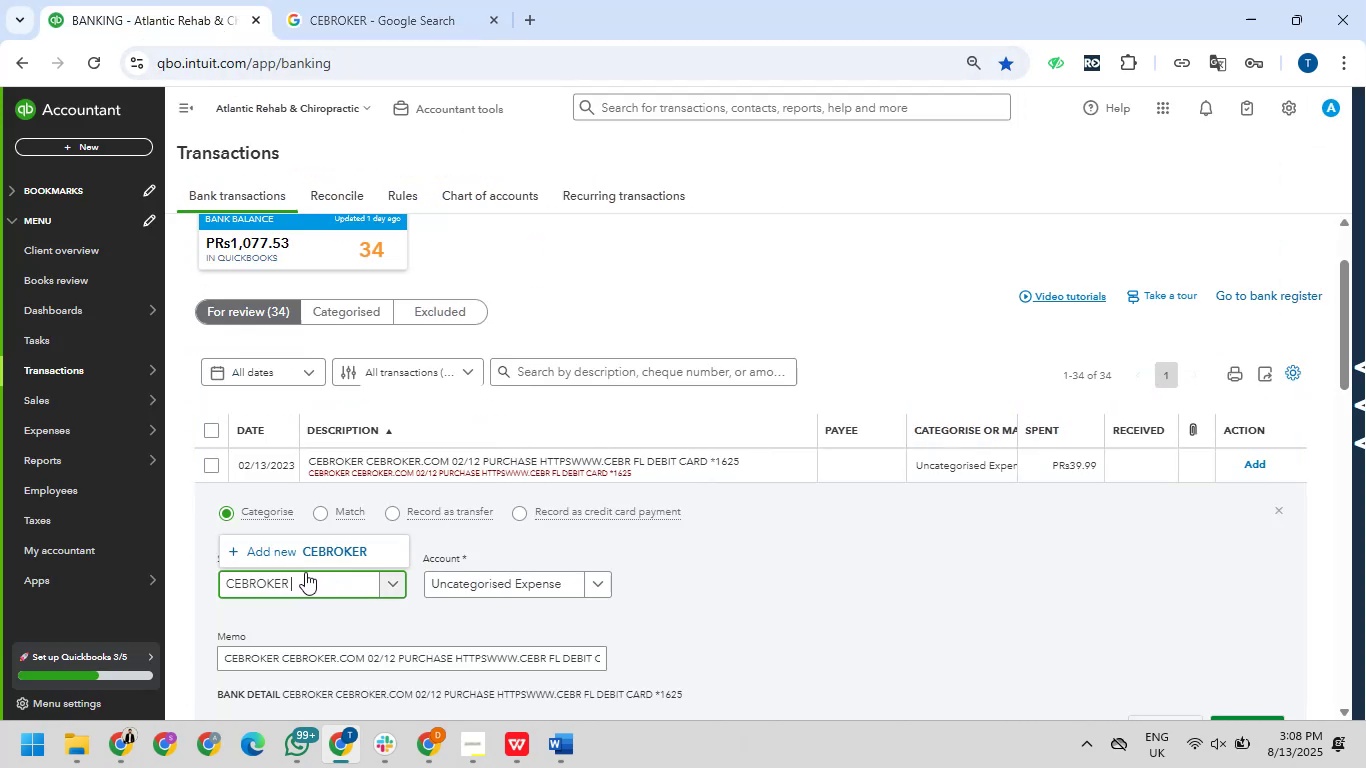 
left_click([315, 558])
 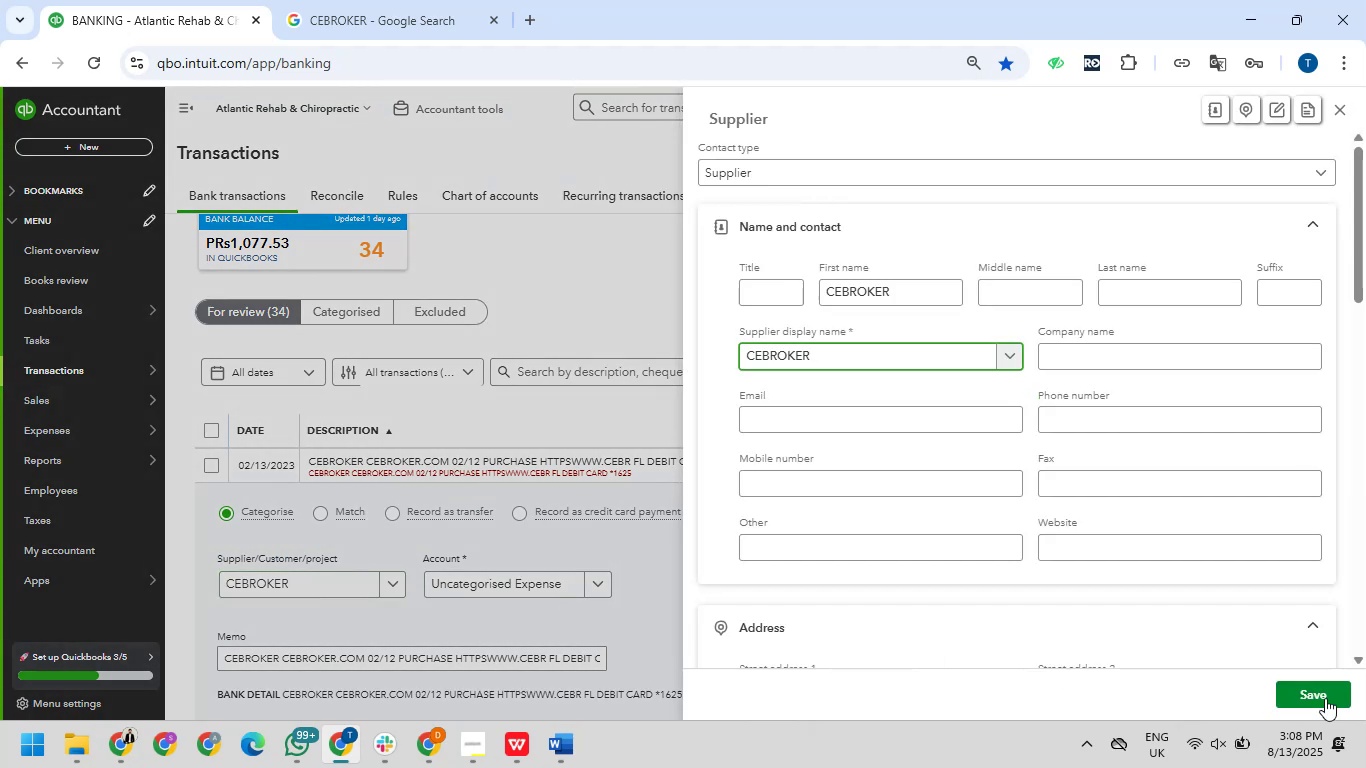 
left_click([1328, 698])
 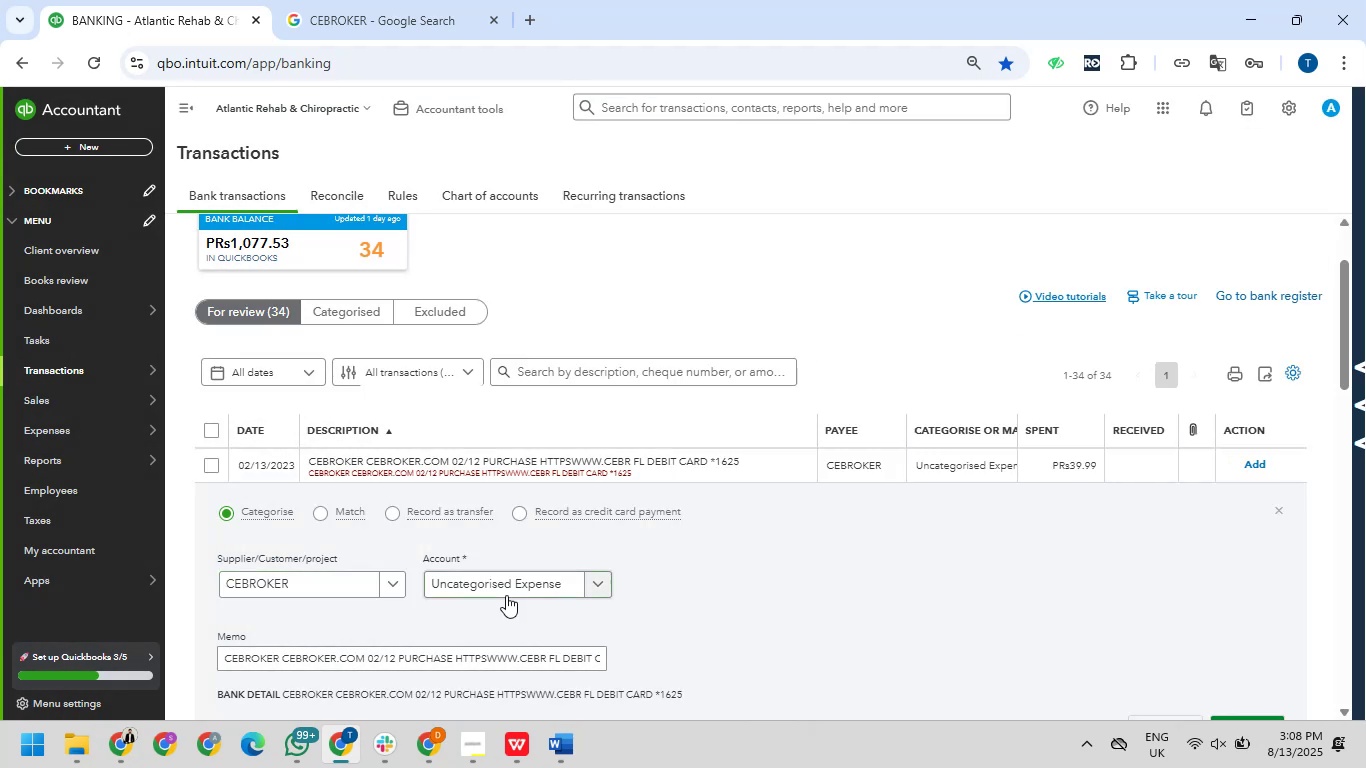 
left_click([505, 591])
 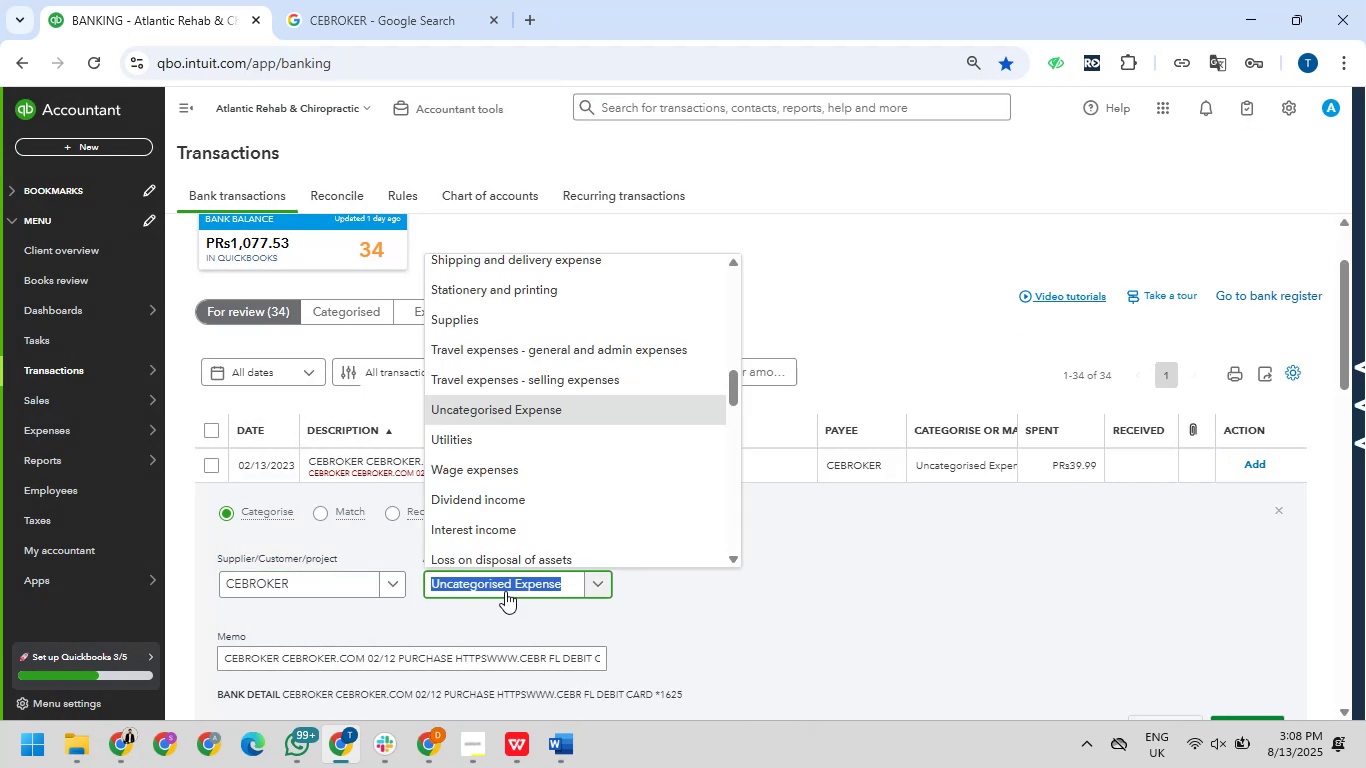 
type(profe)
 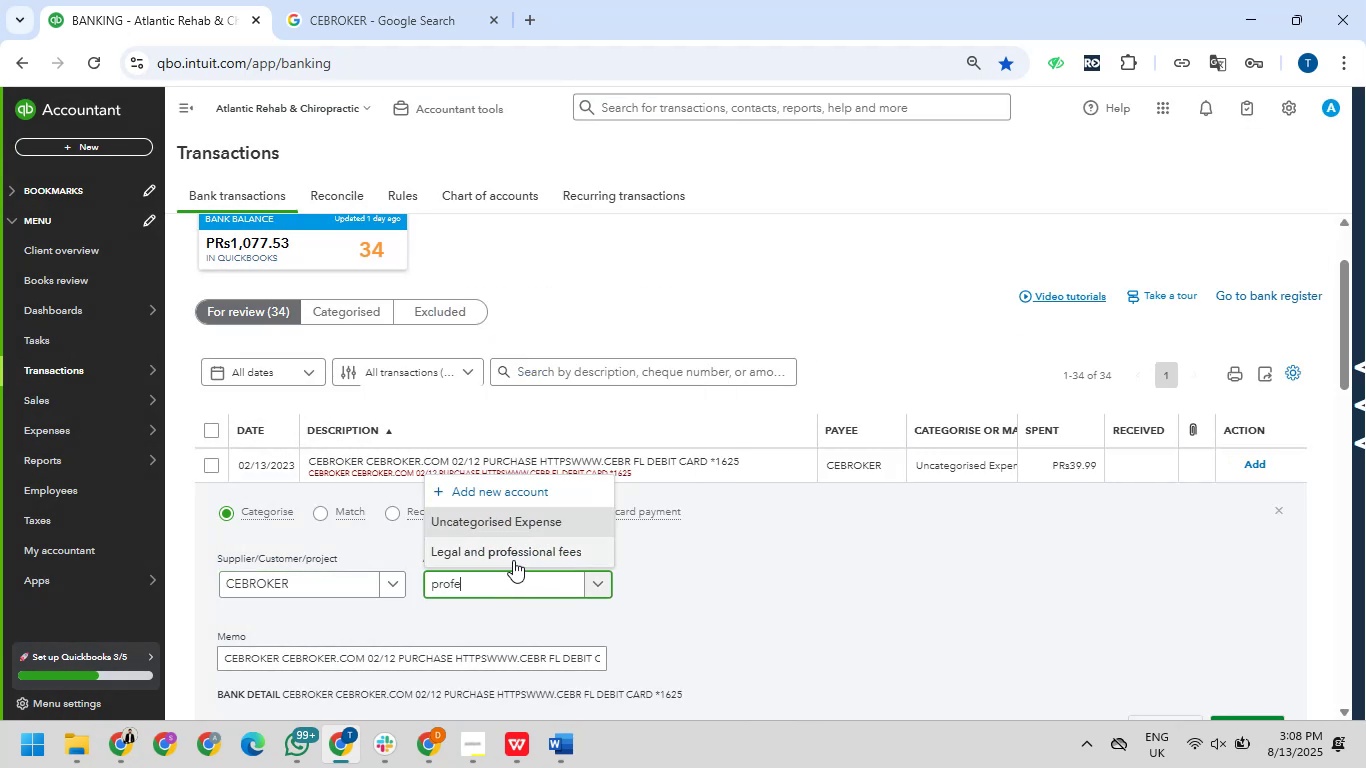 
left_click([516, 557])
 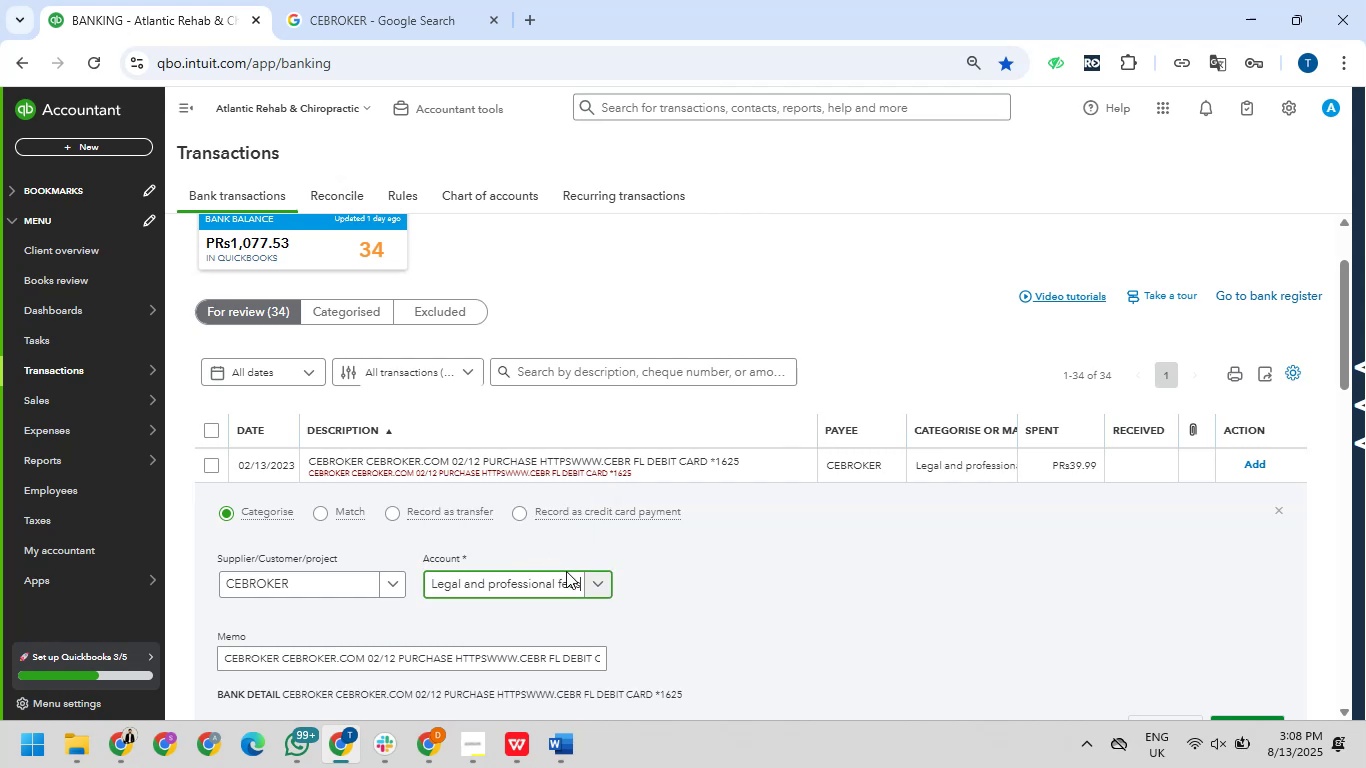 
scroll: coordinate [604, 583], scroll_direction: down, amount: 4.0
 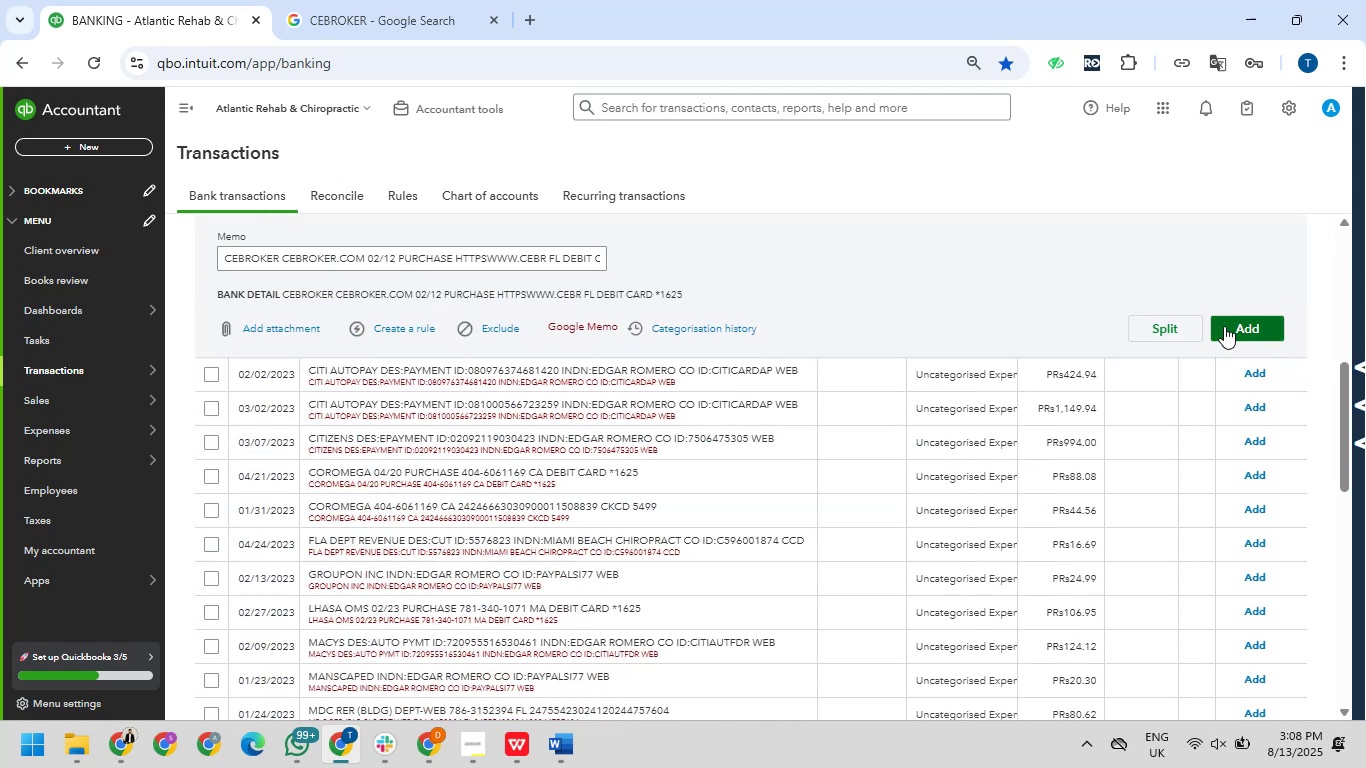 
left_click([1225, 326])
 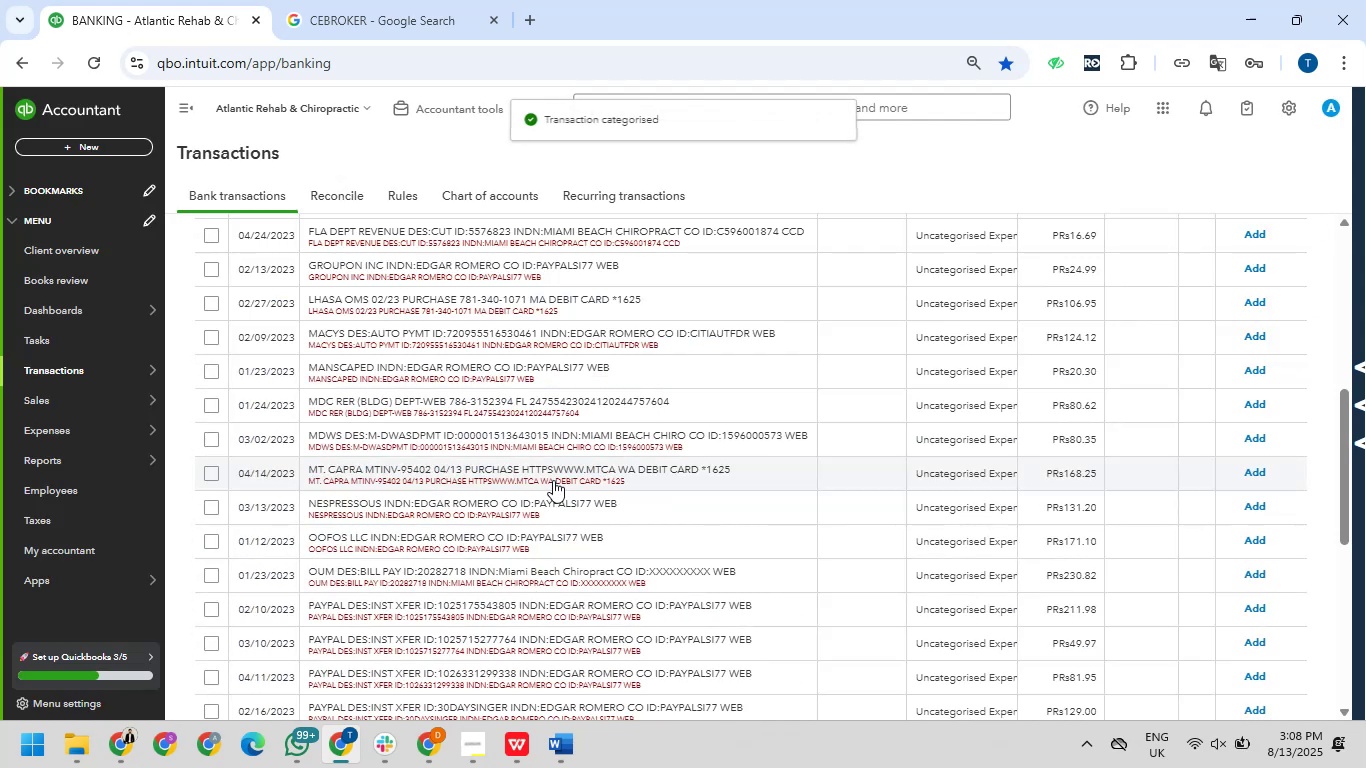 
scroll: coordinate [553, 480], scroll_direction: up, amount: 5.0
 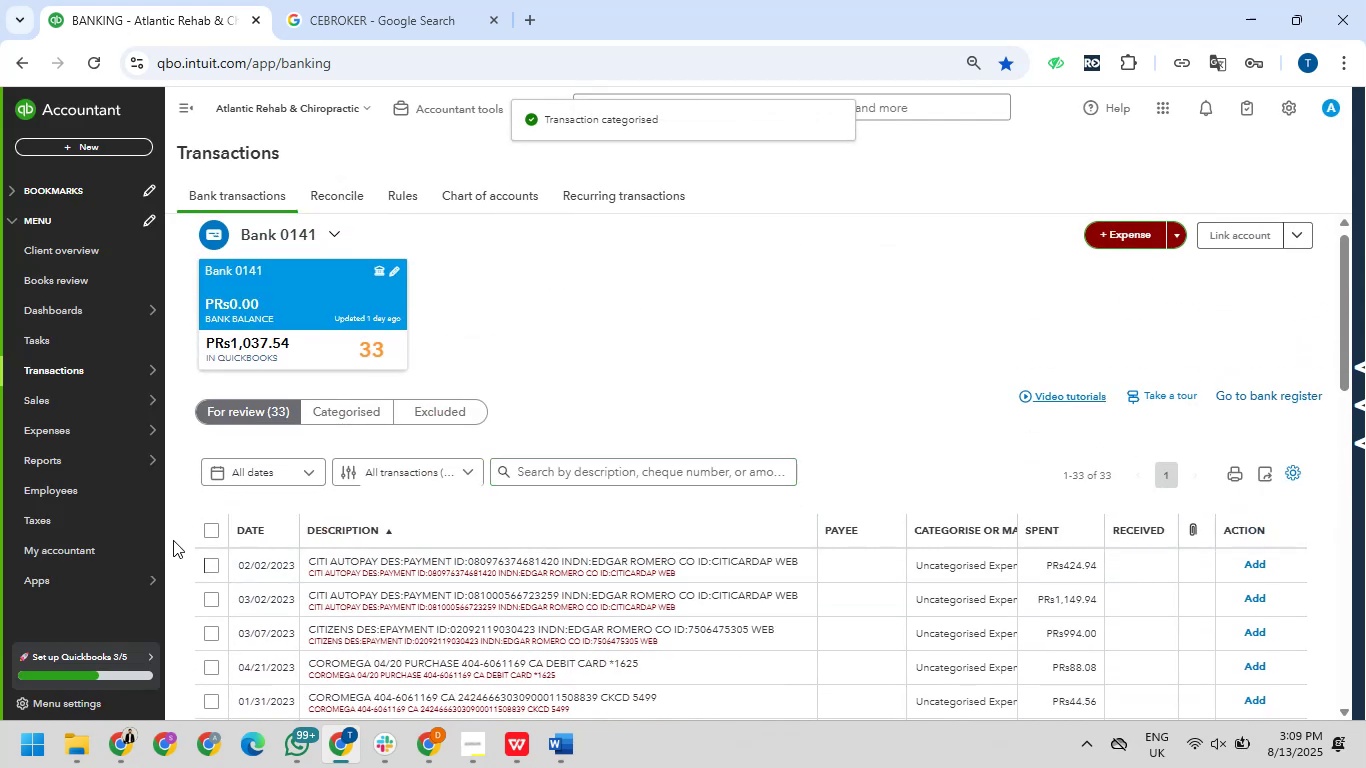 
left_click([207, 560])
 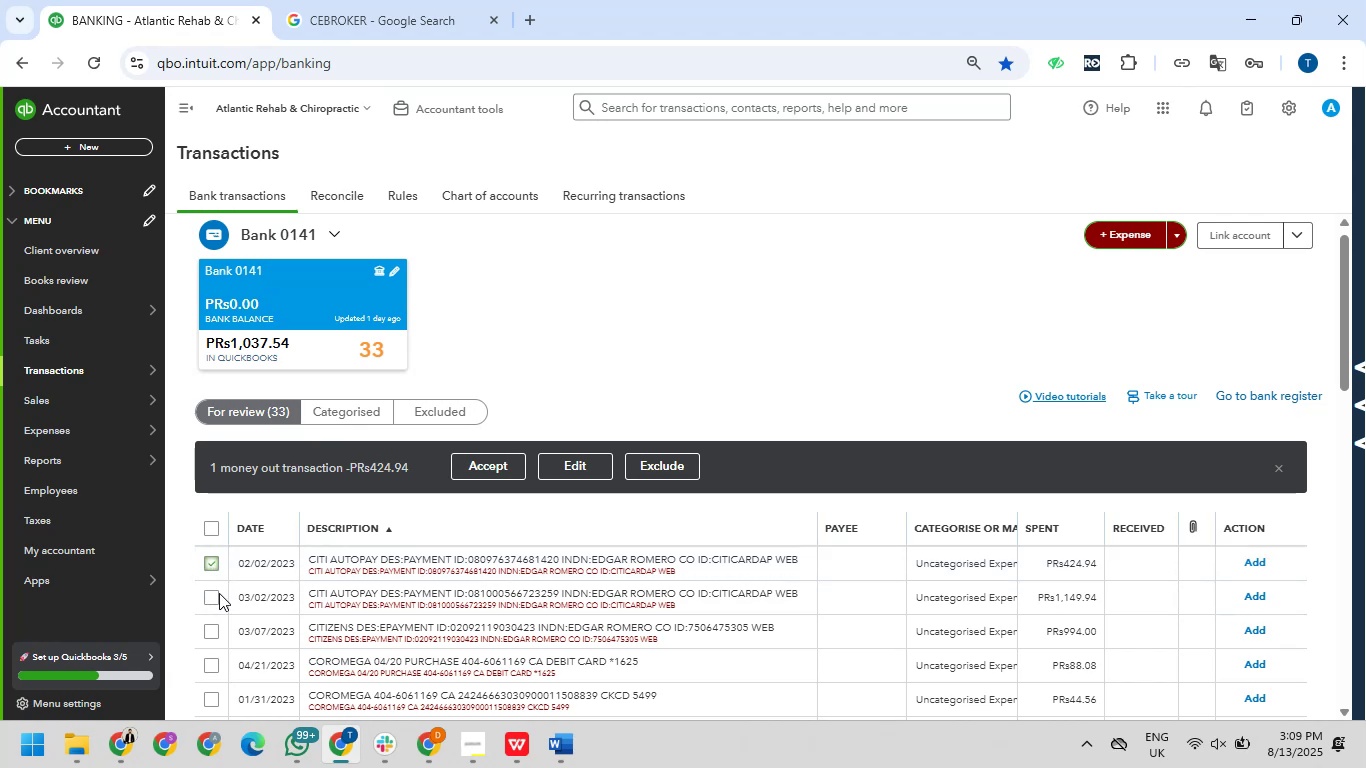 
left_click([216, 593])
 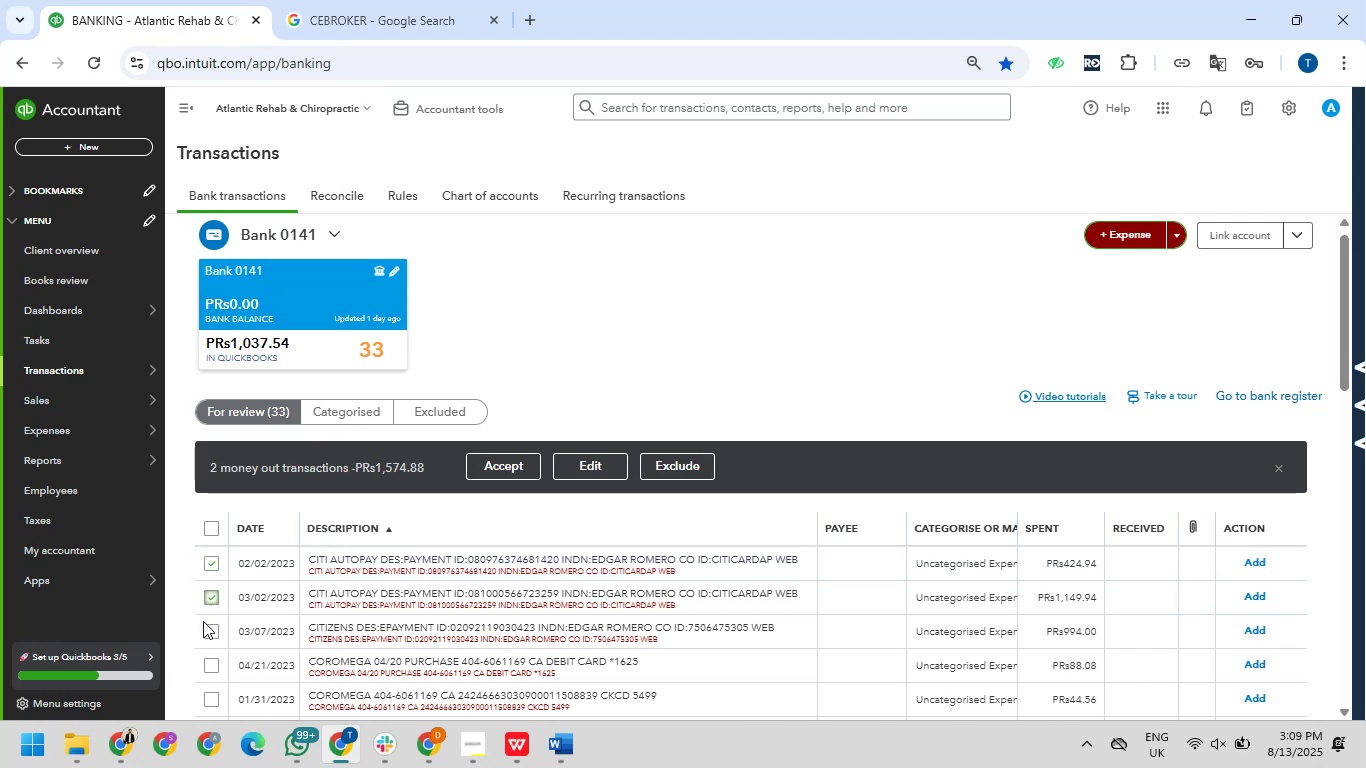 
left_click([204, 629])
 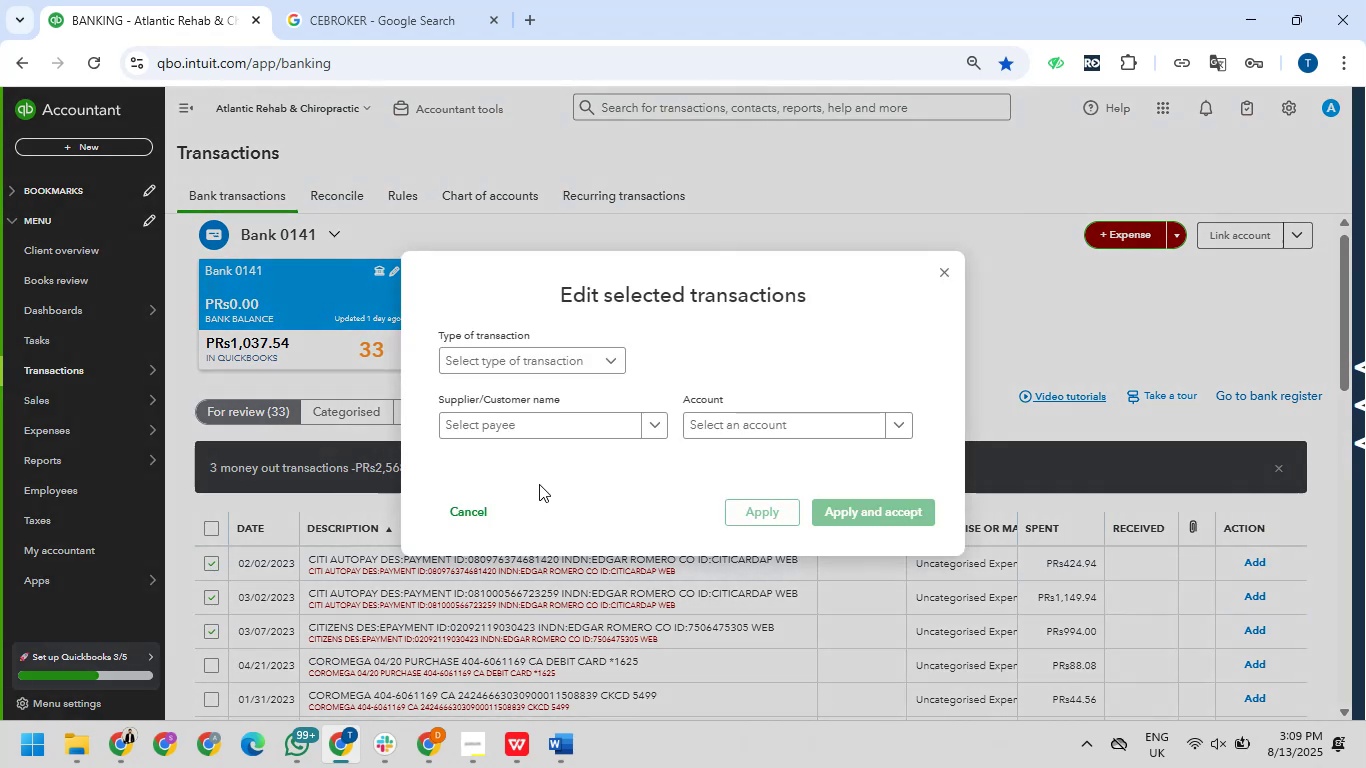 
left_click_drag(start_coordinate=[562, 352], to_coordinate=[561, 357])
 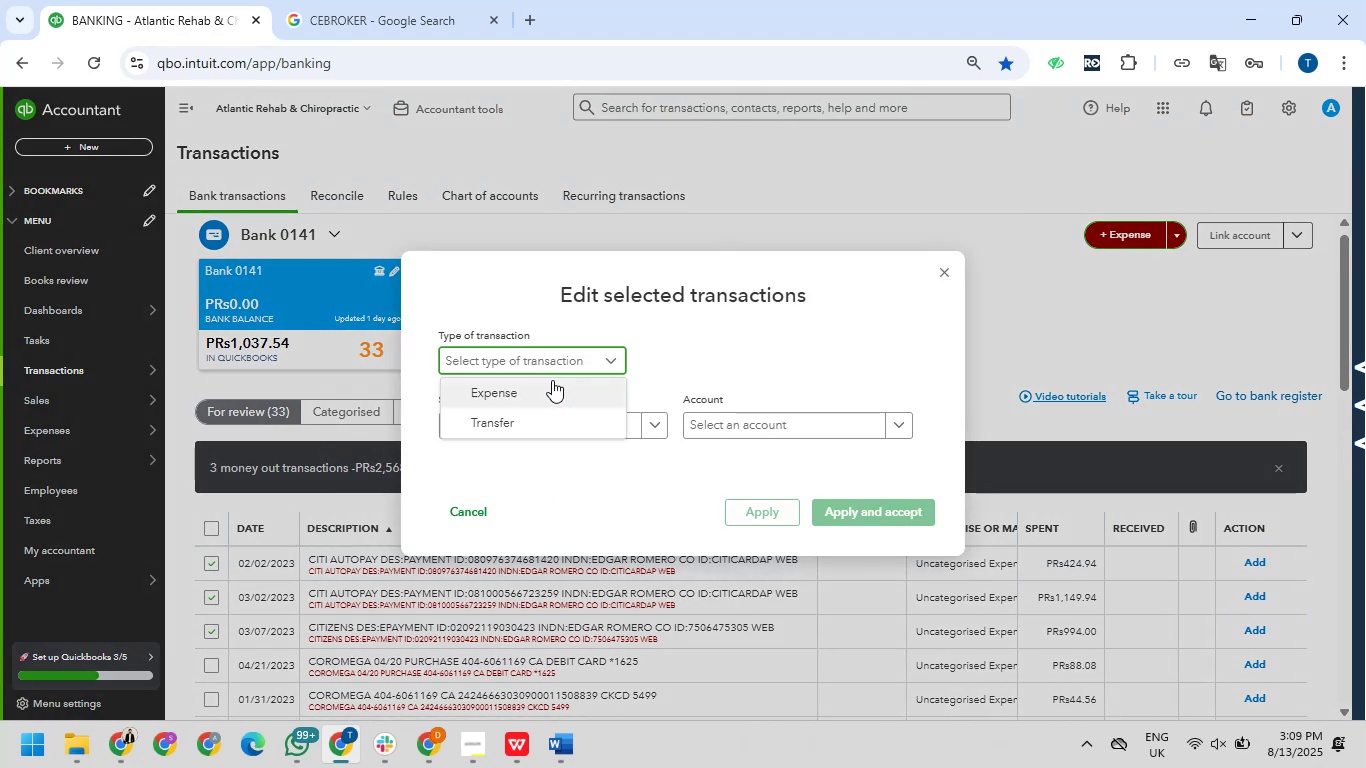 
left_click([552, 380])
 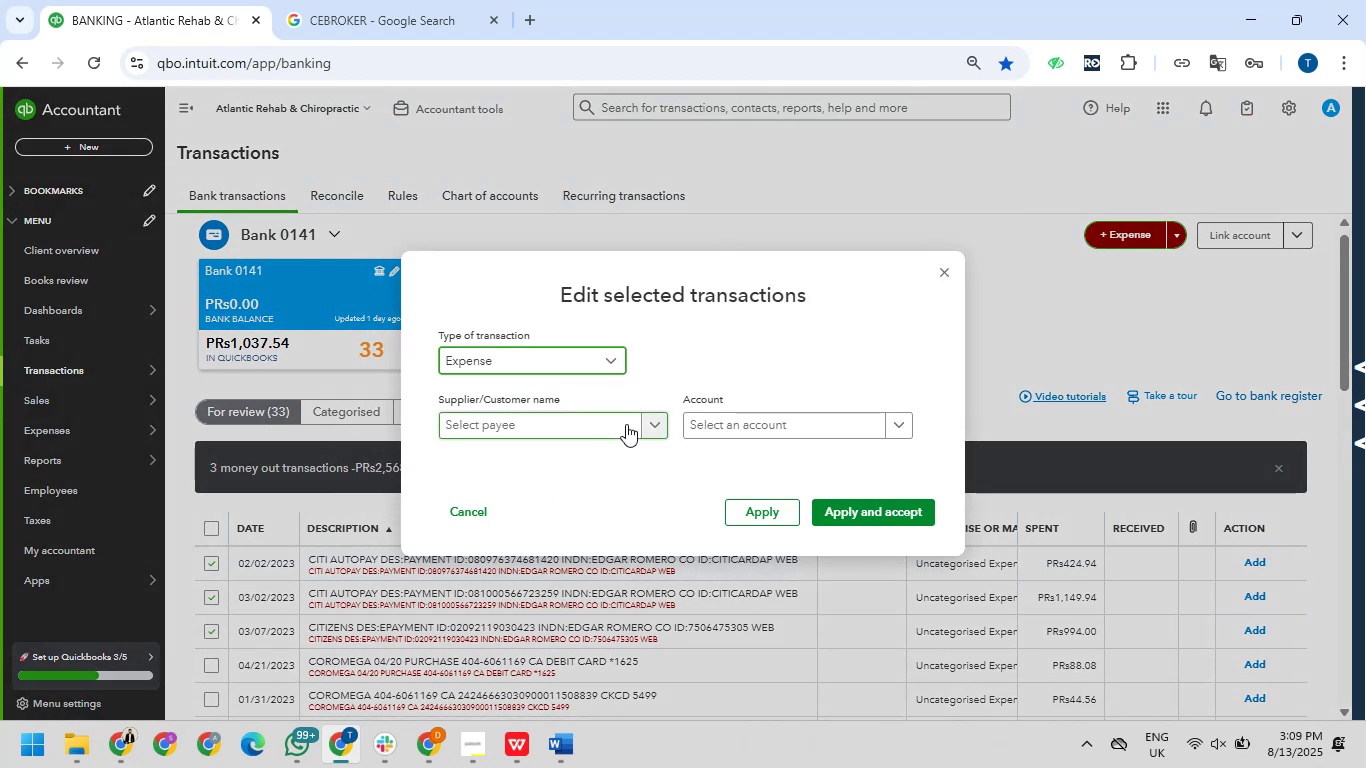 
left_click([626, 424])
 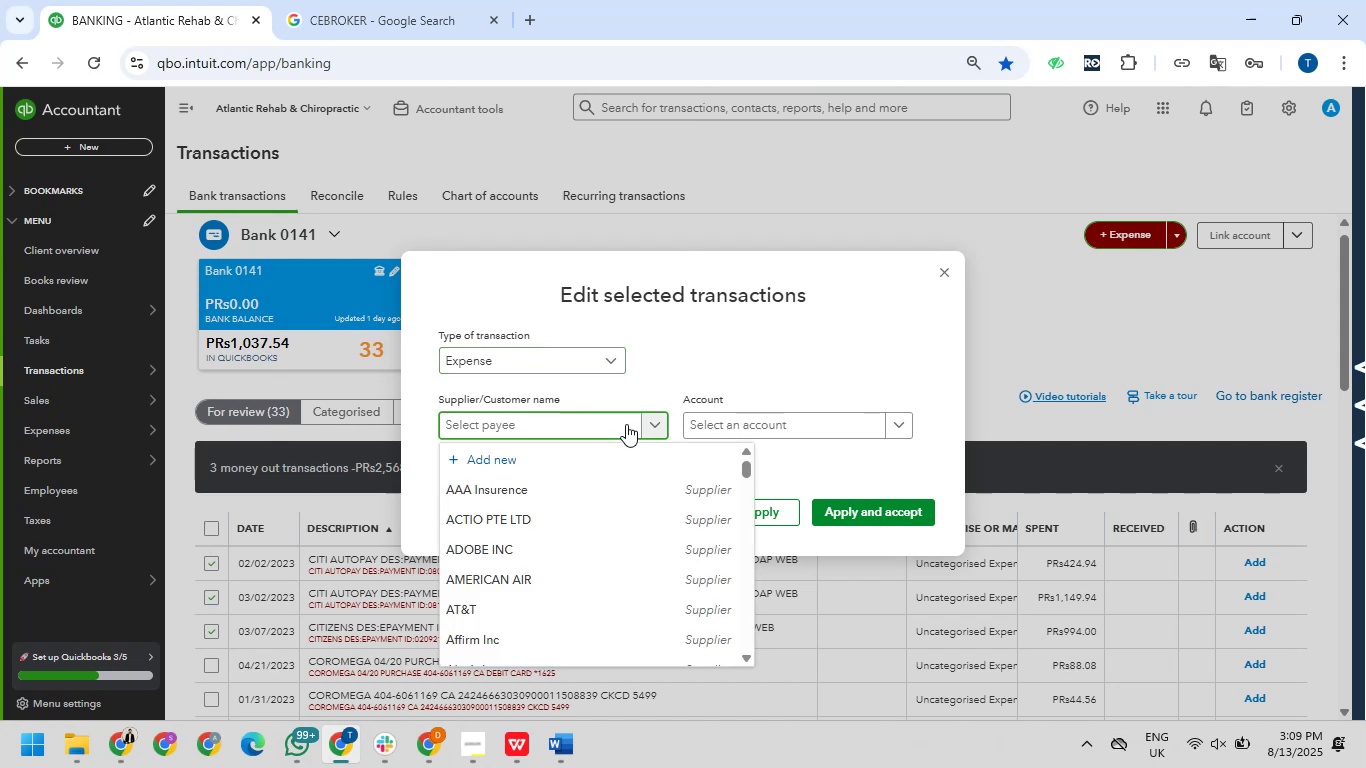 
type(medica)
 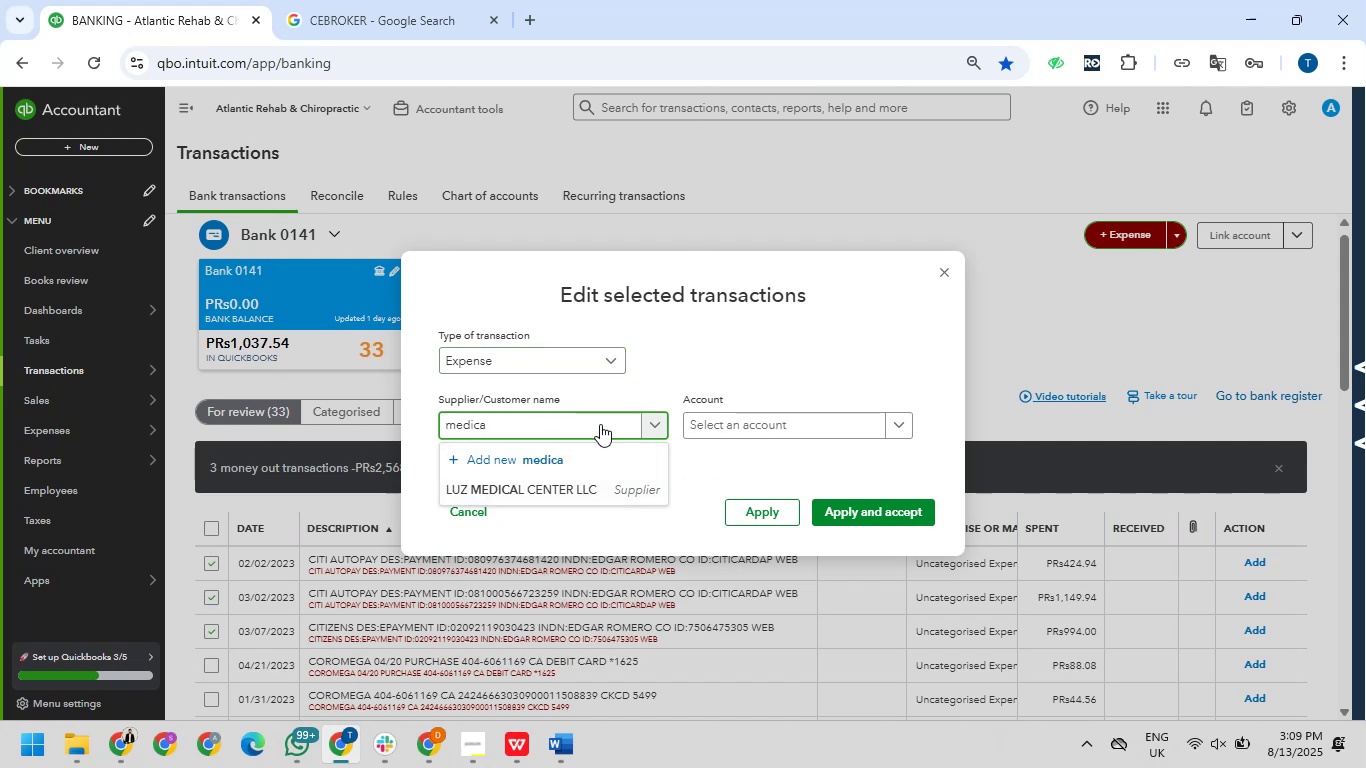 
left_click([759, 435])
 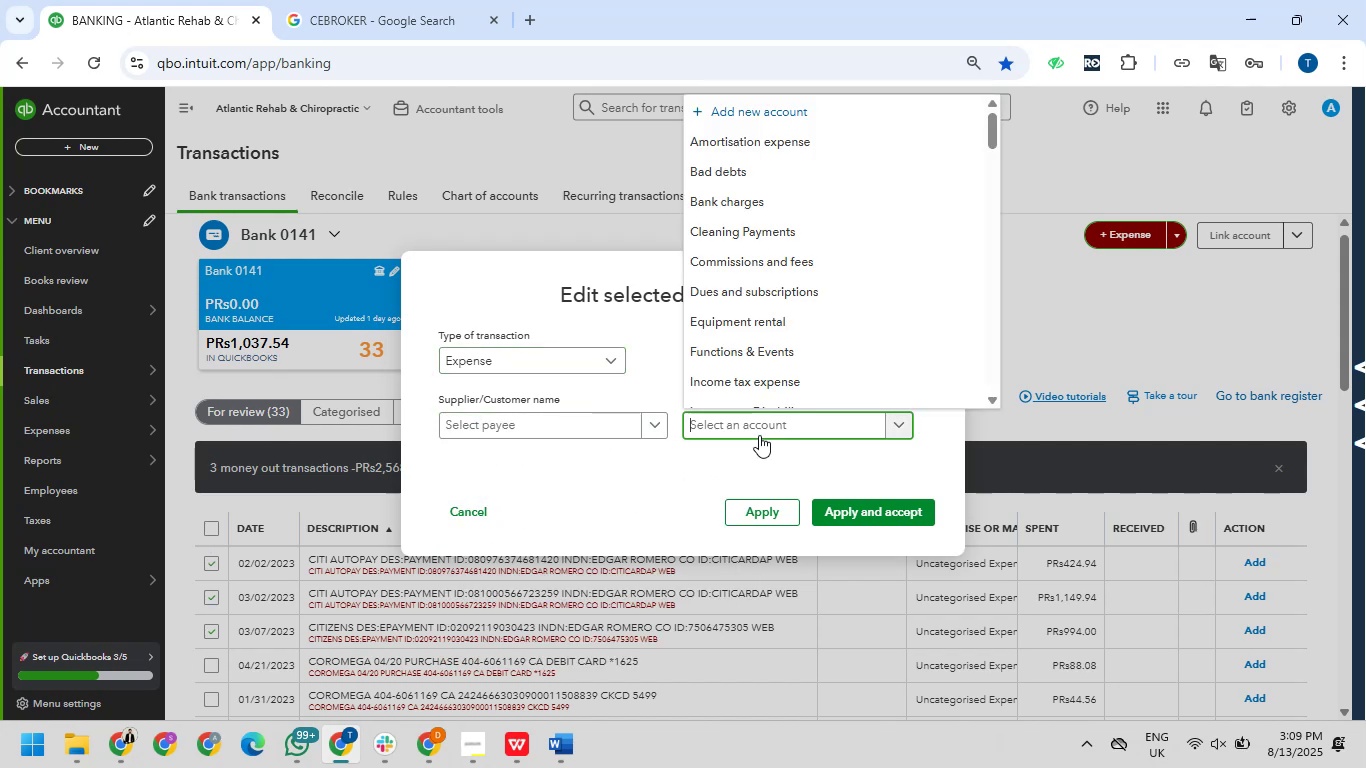 
type(medical)
 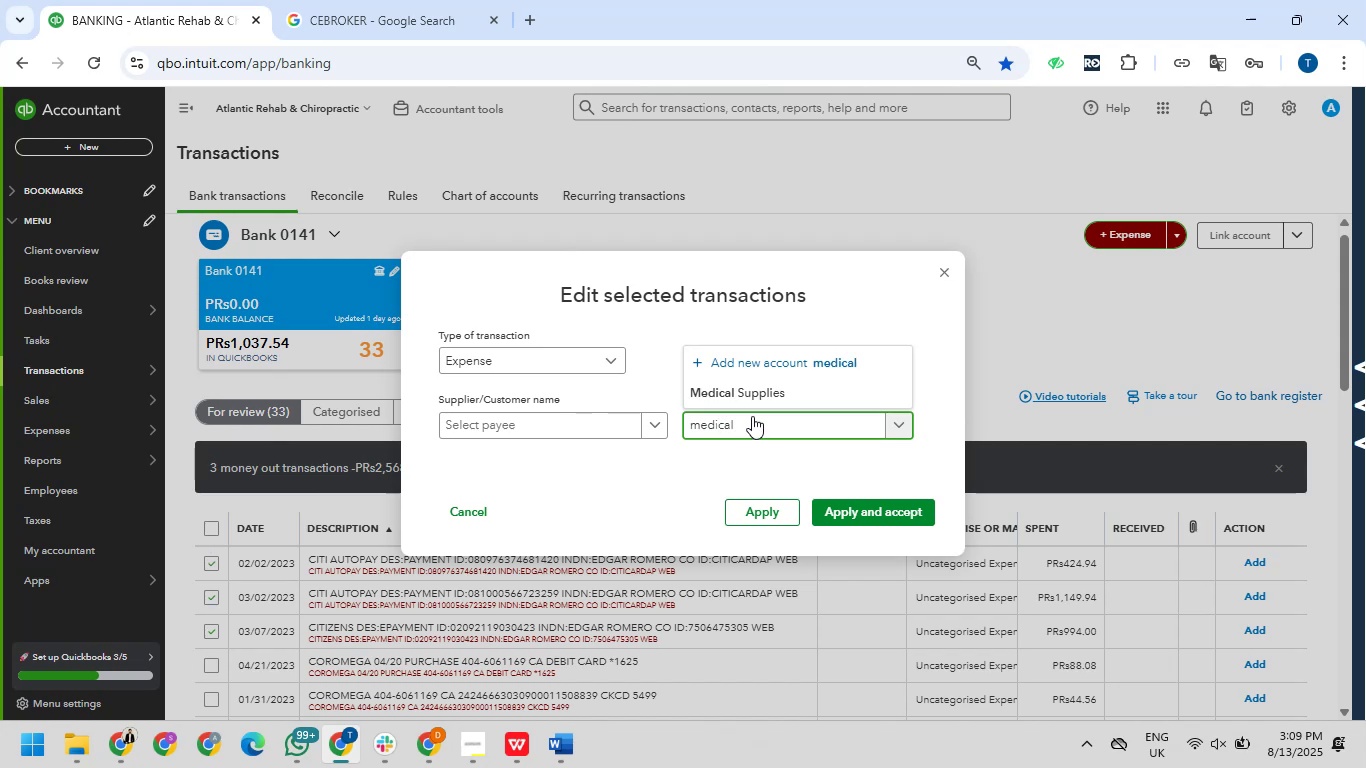 
left_click([760, 393])
 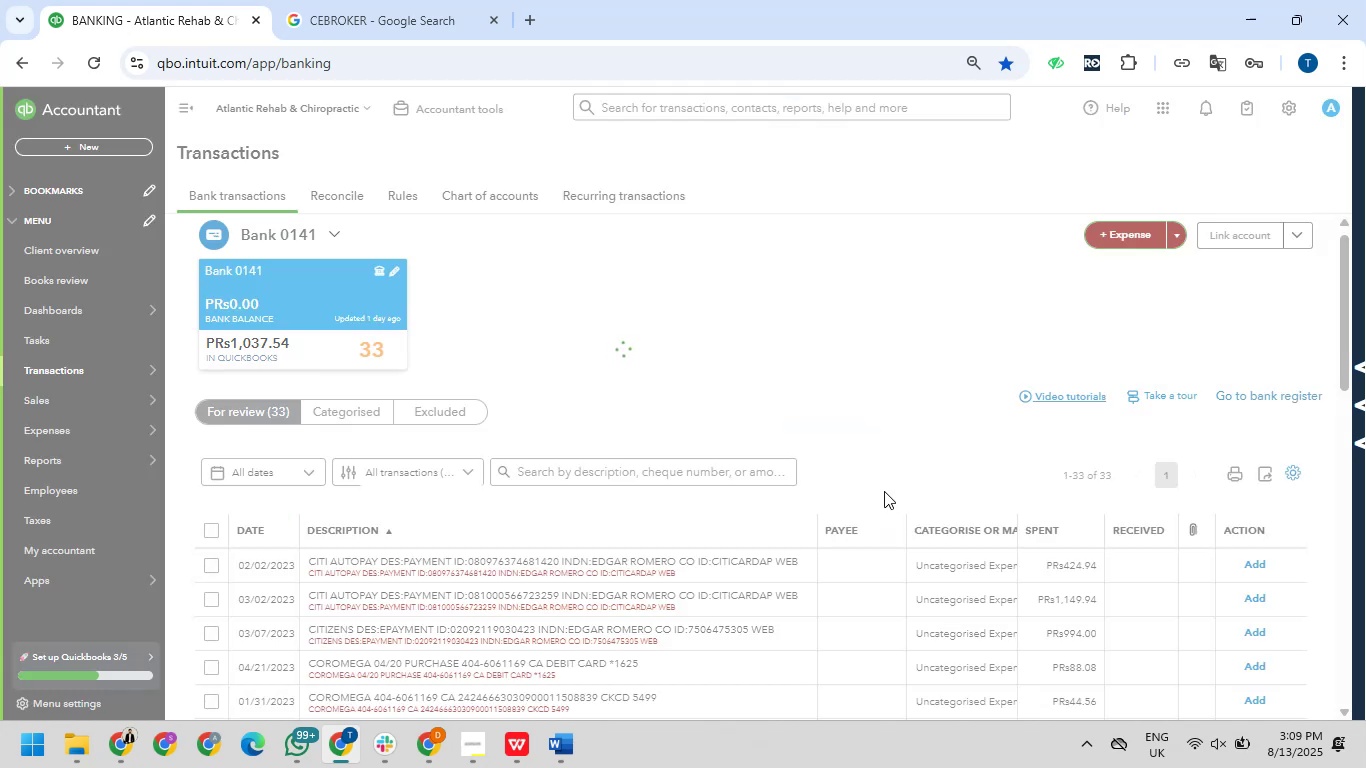 
scroll: coordinate [884, 490], scroll_direction: down, amount: 1.0
 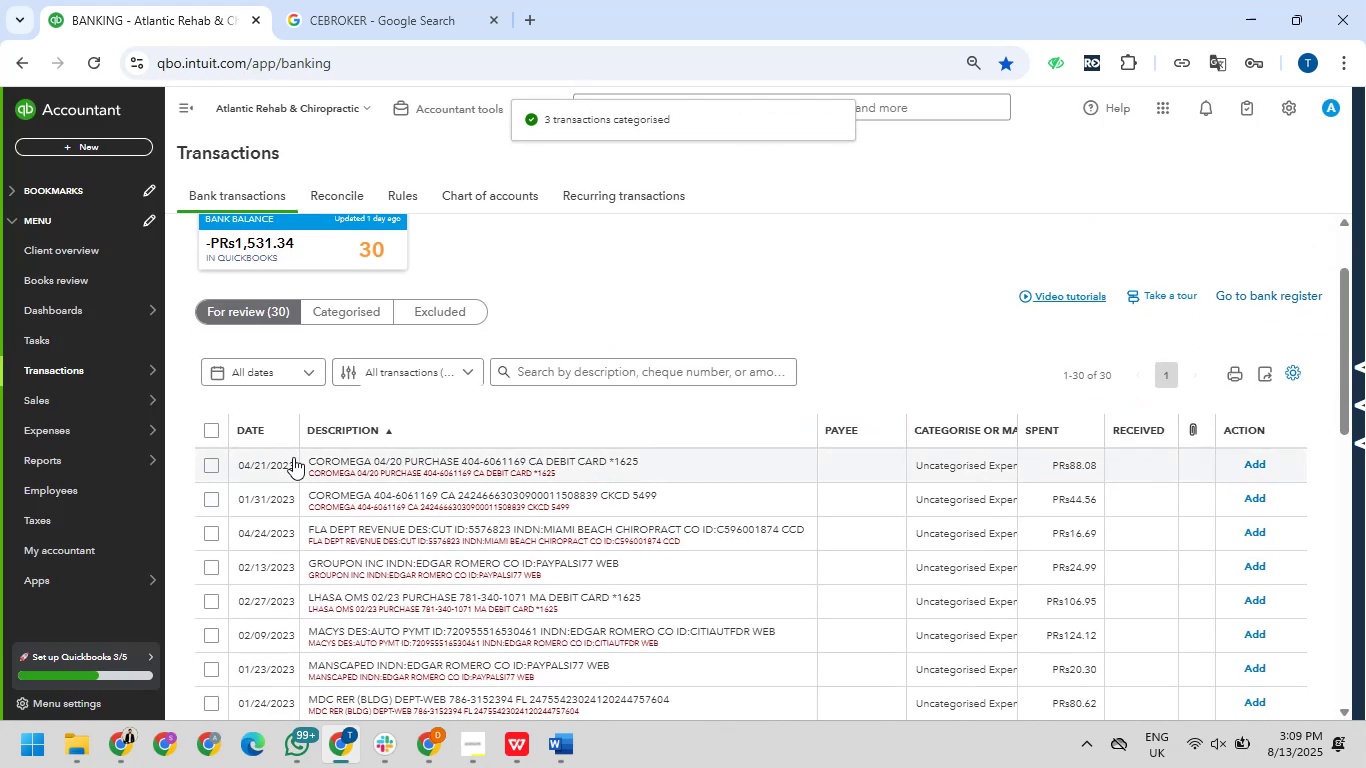 
left_click_drag(start_coordinate=[304, 455], to_coordinate=[373, 455])
 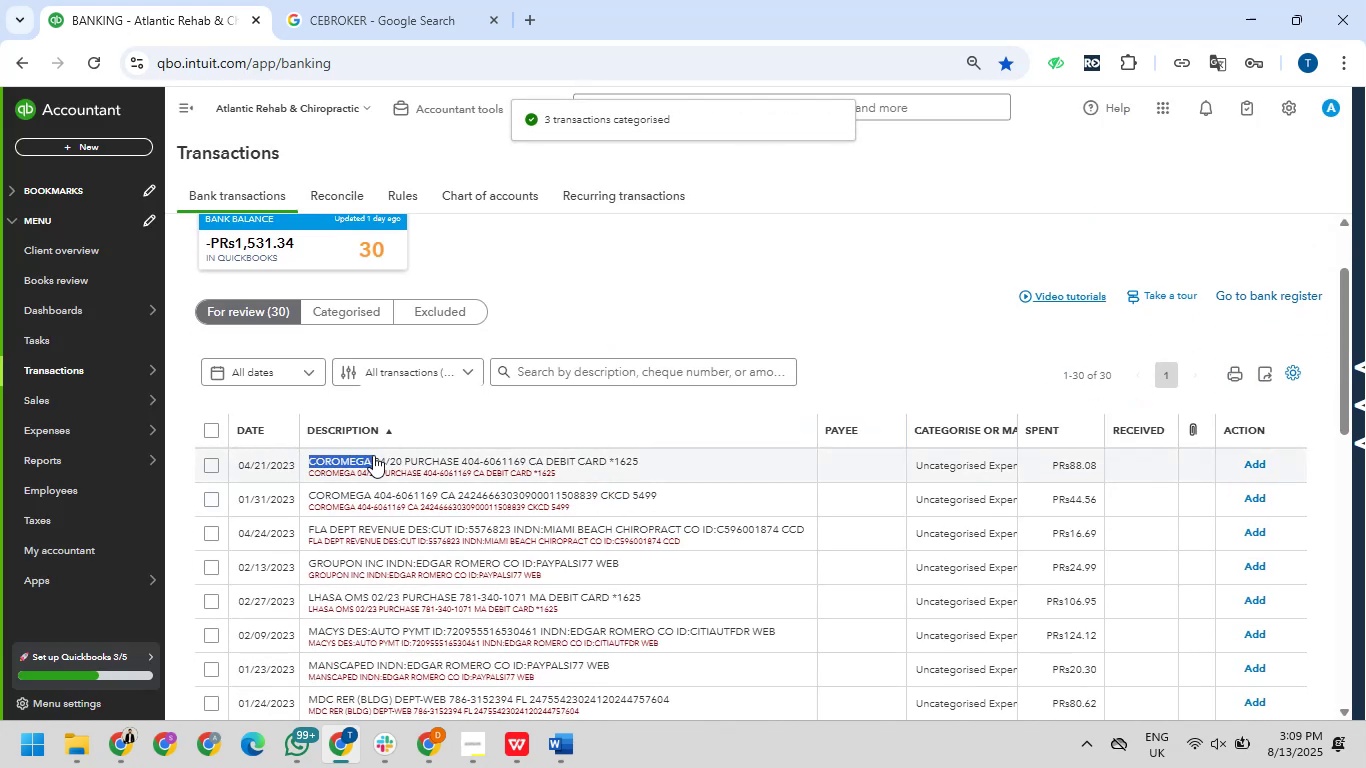 
key(Control+C)
 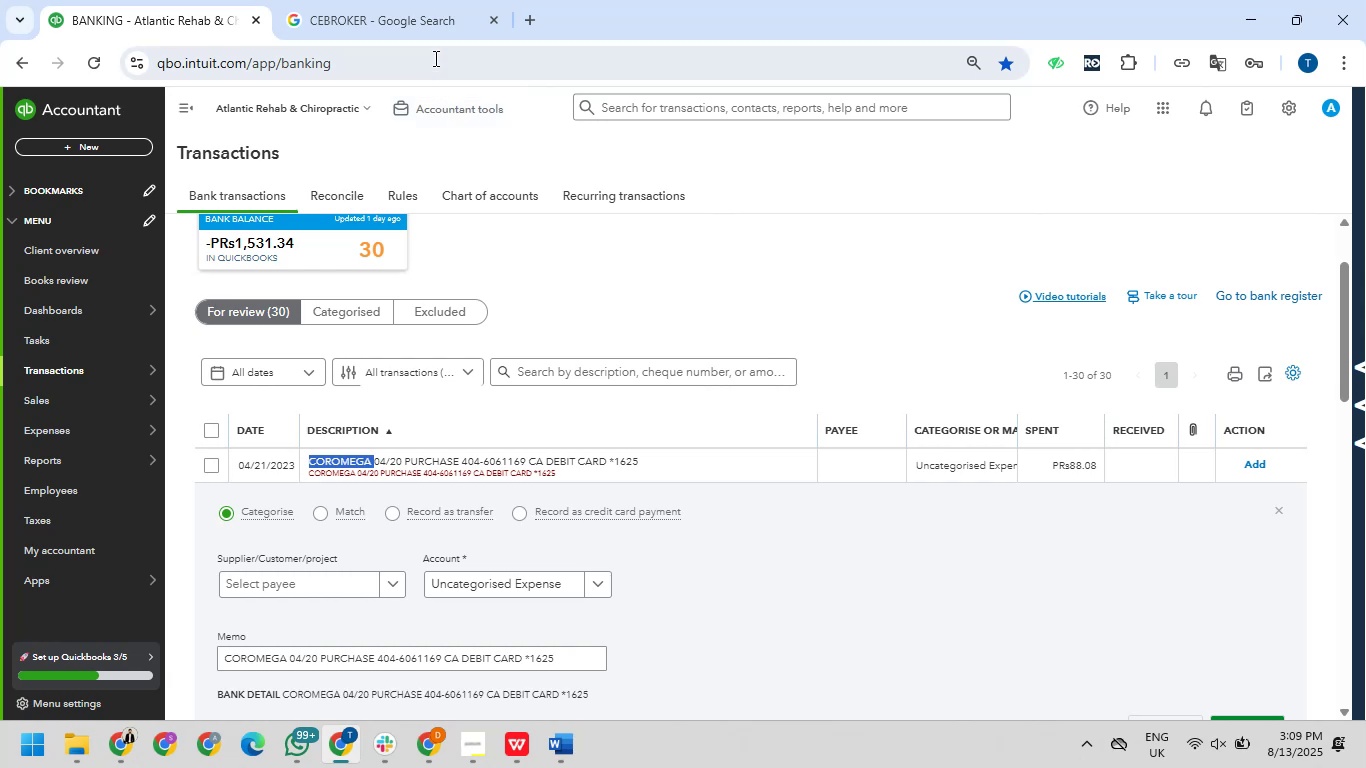 
left_click([429, 25])
 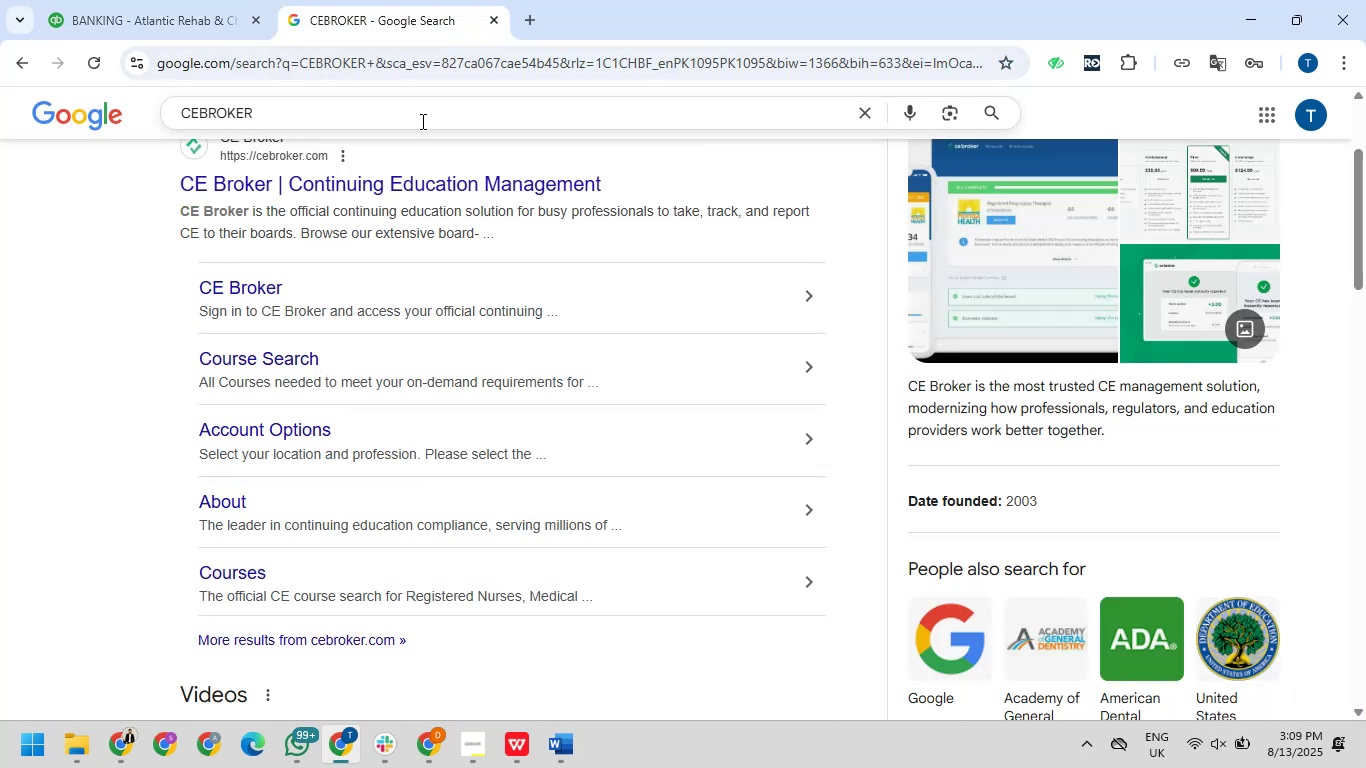 
left_click_drag(start_coordinate=[421, 121], to_coordinate=[151, 121])
 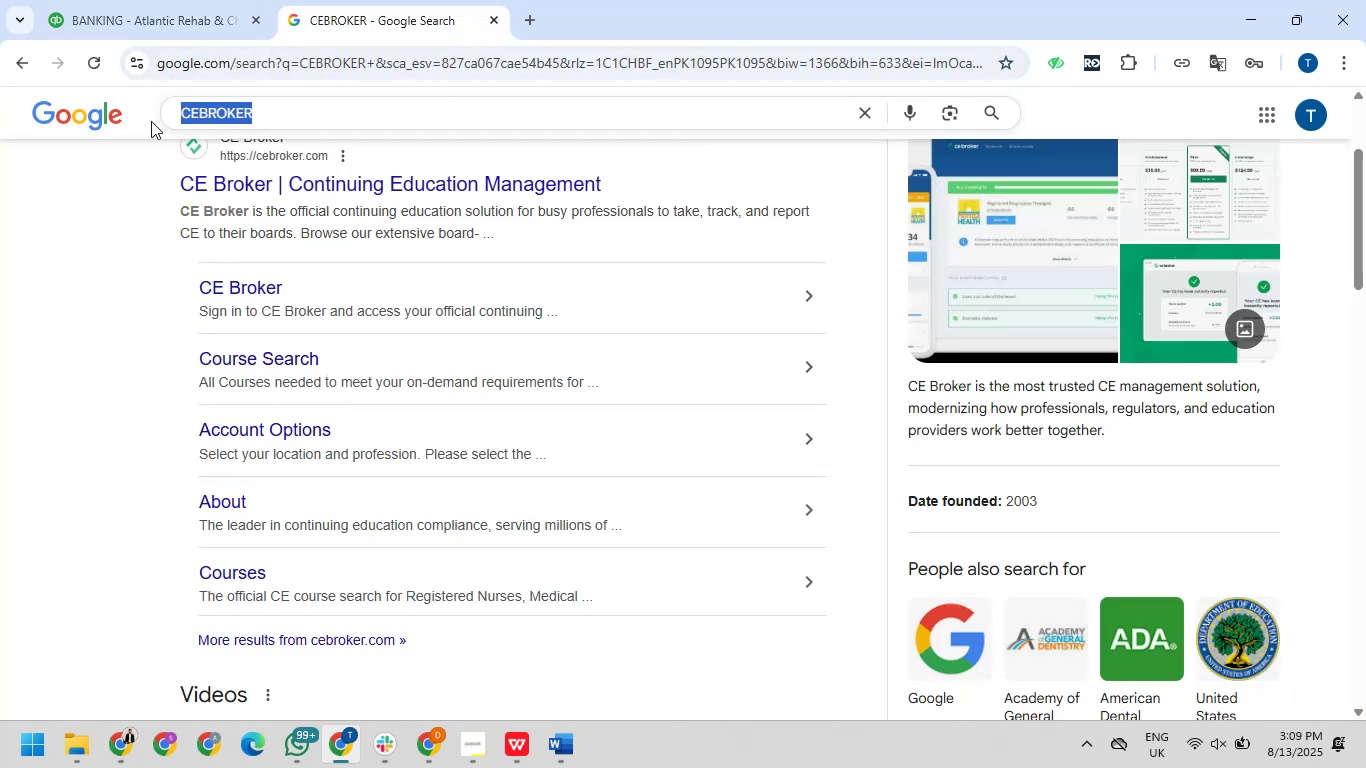 
key(Control+V)
 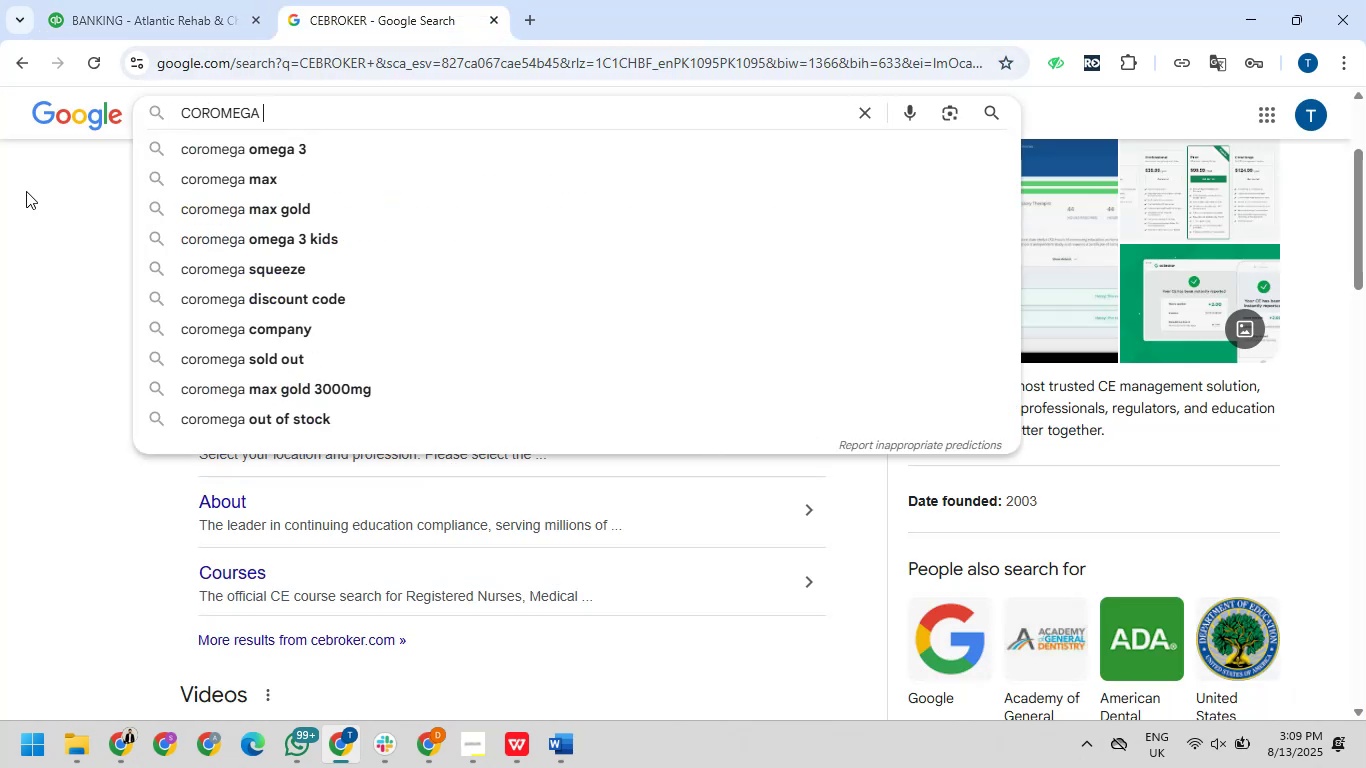 
key(NumpadEnter)
 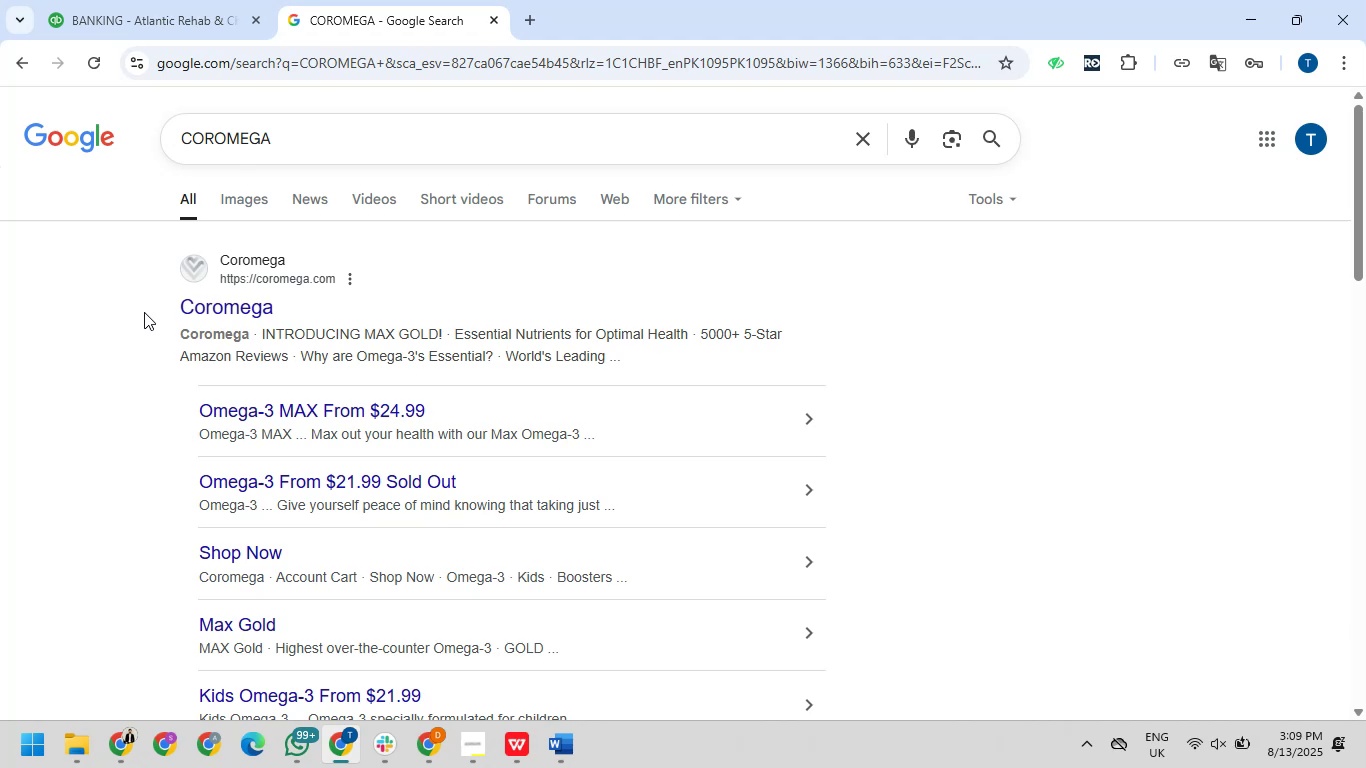 
wait(20.65)
 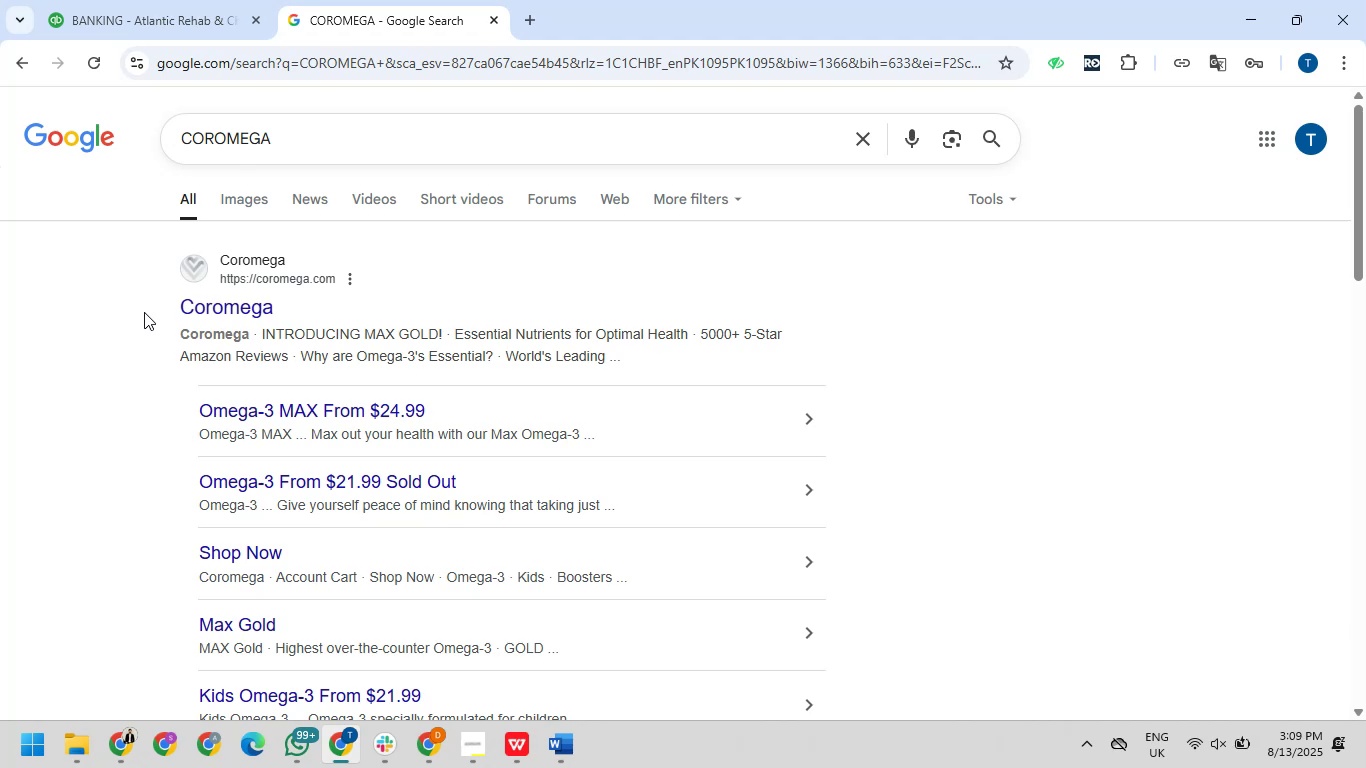 
scroll: coordinate [218, 358], scroll_direction: down, amount: 1.0
 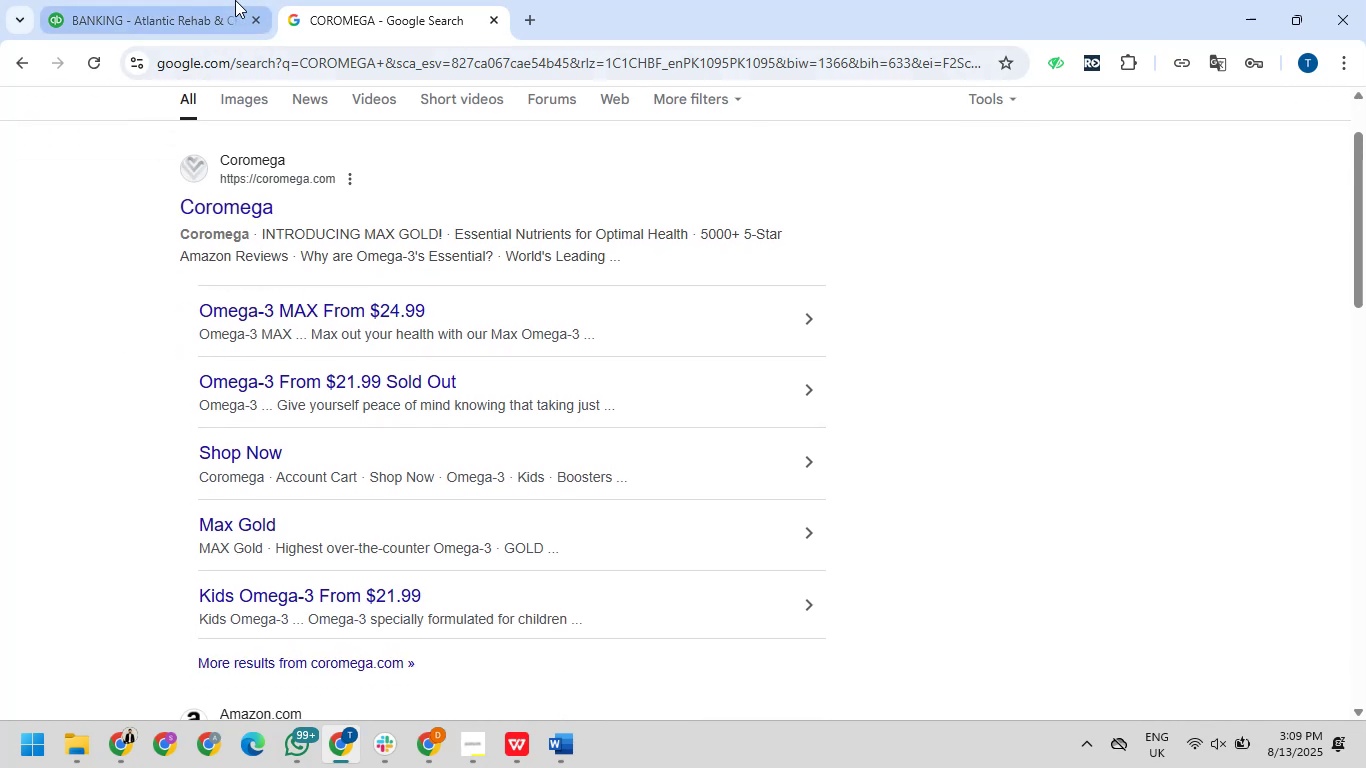 
wait(8.09)
 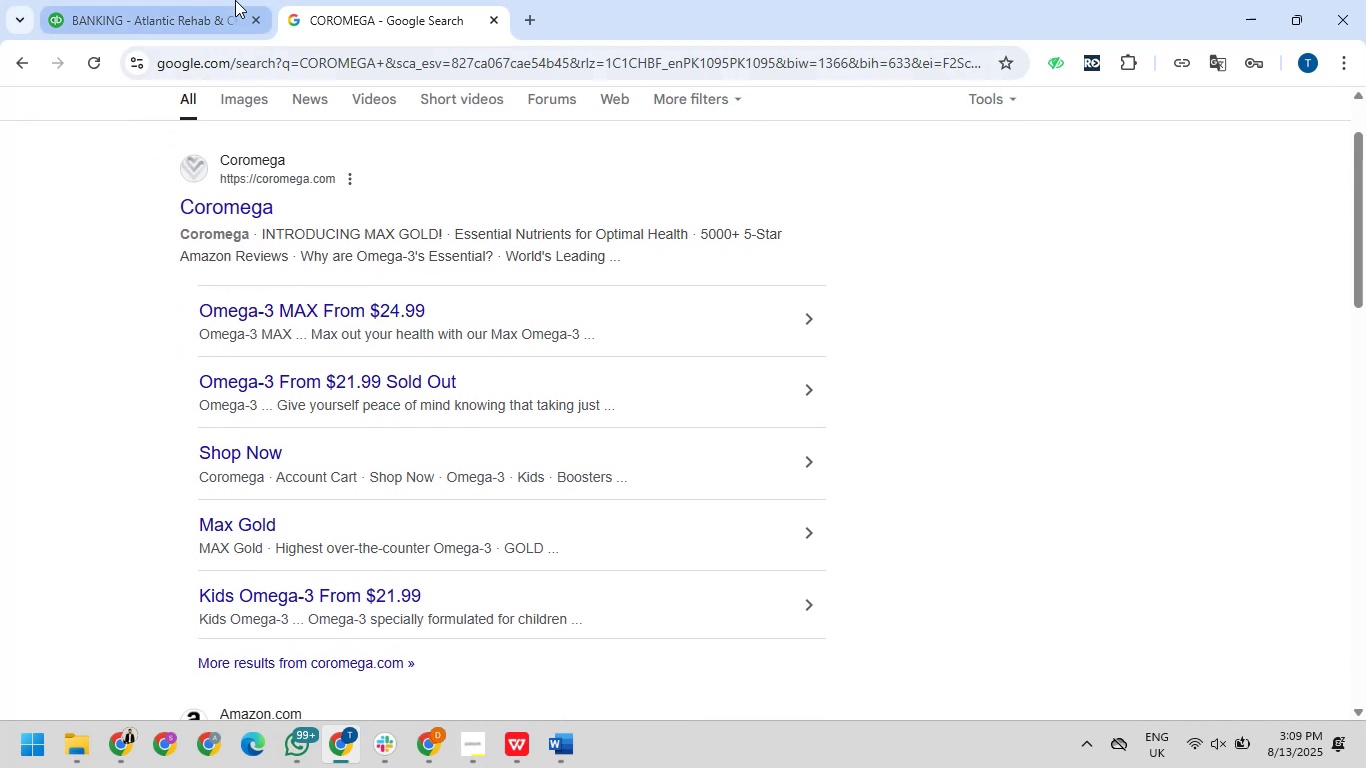 
left_click([340, 583])
 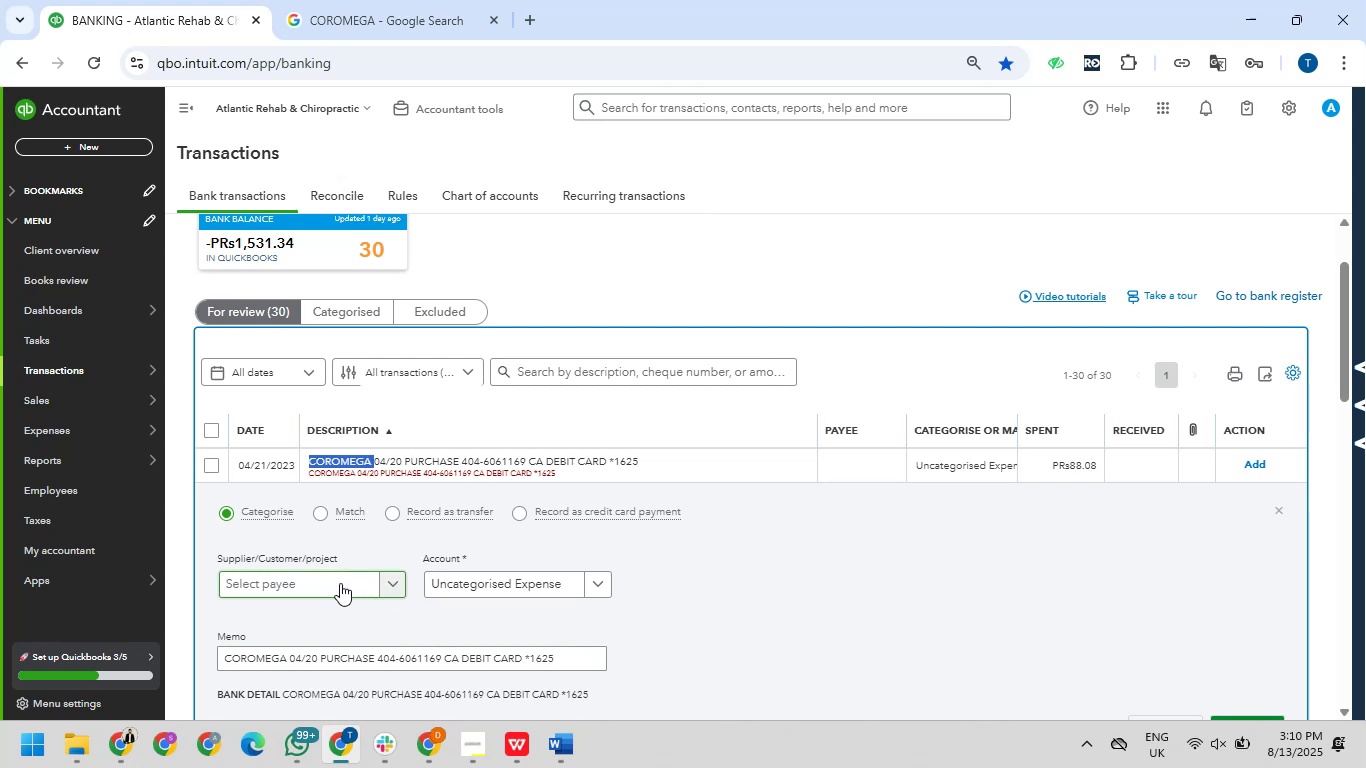 
key(Control+V)
 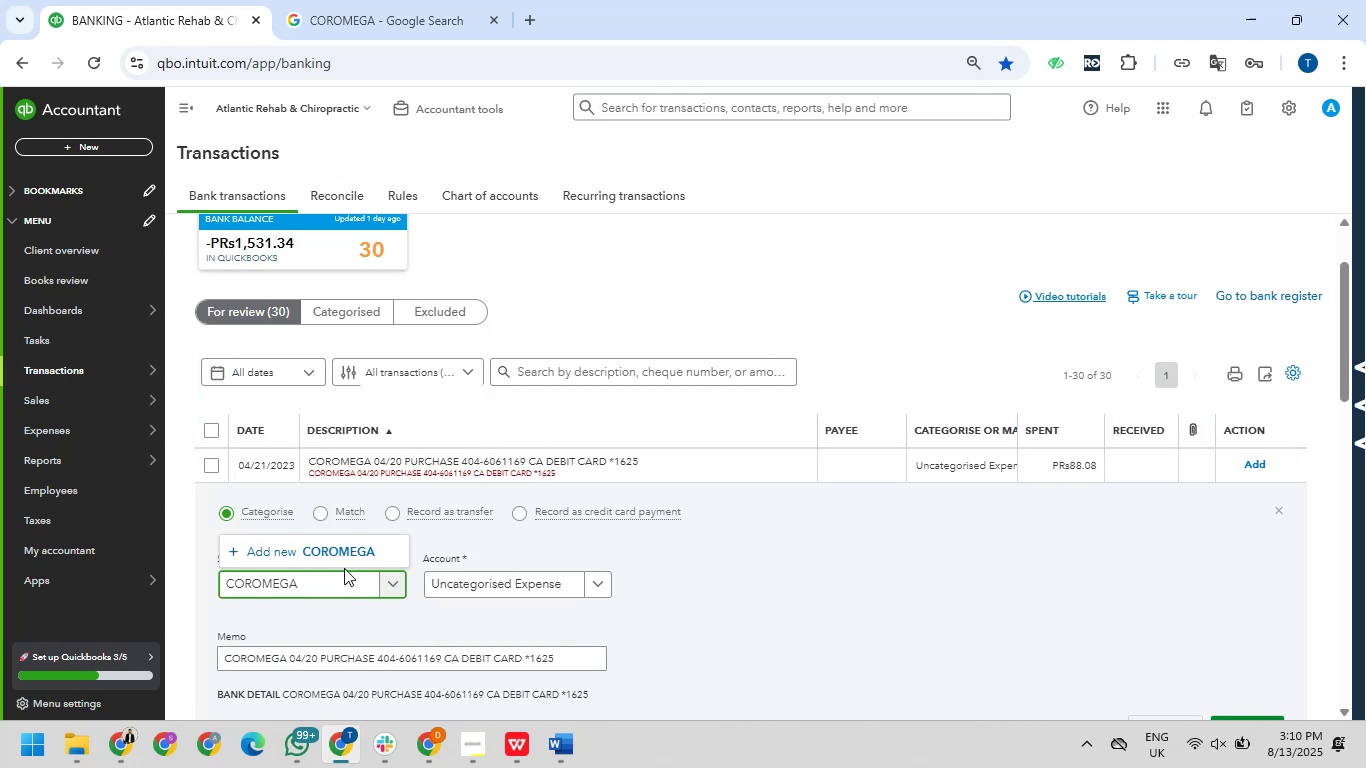 
left_click([349, 557])
 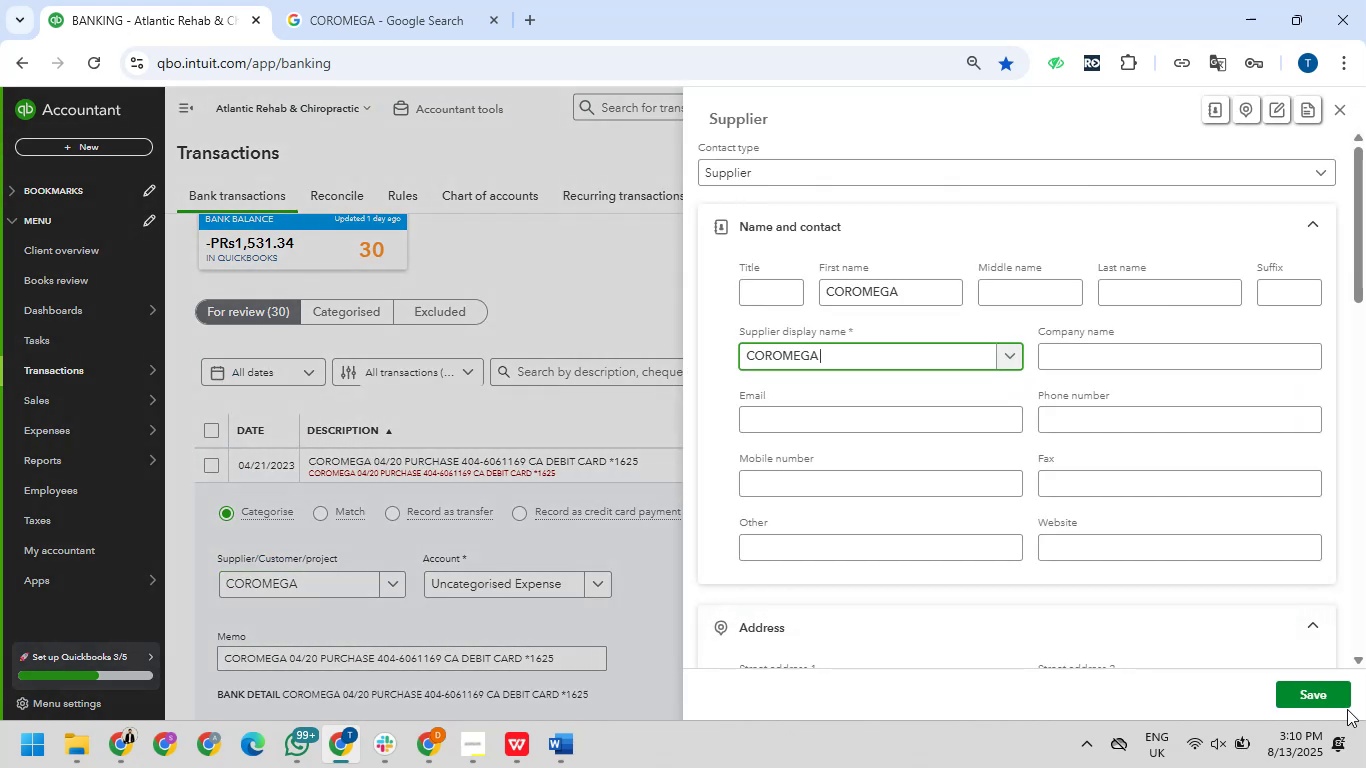 
left_click([1326, 704])
 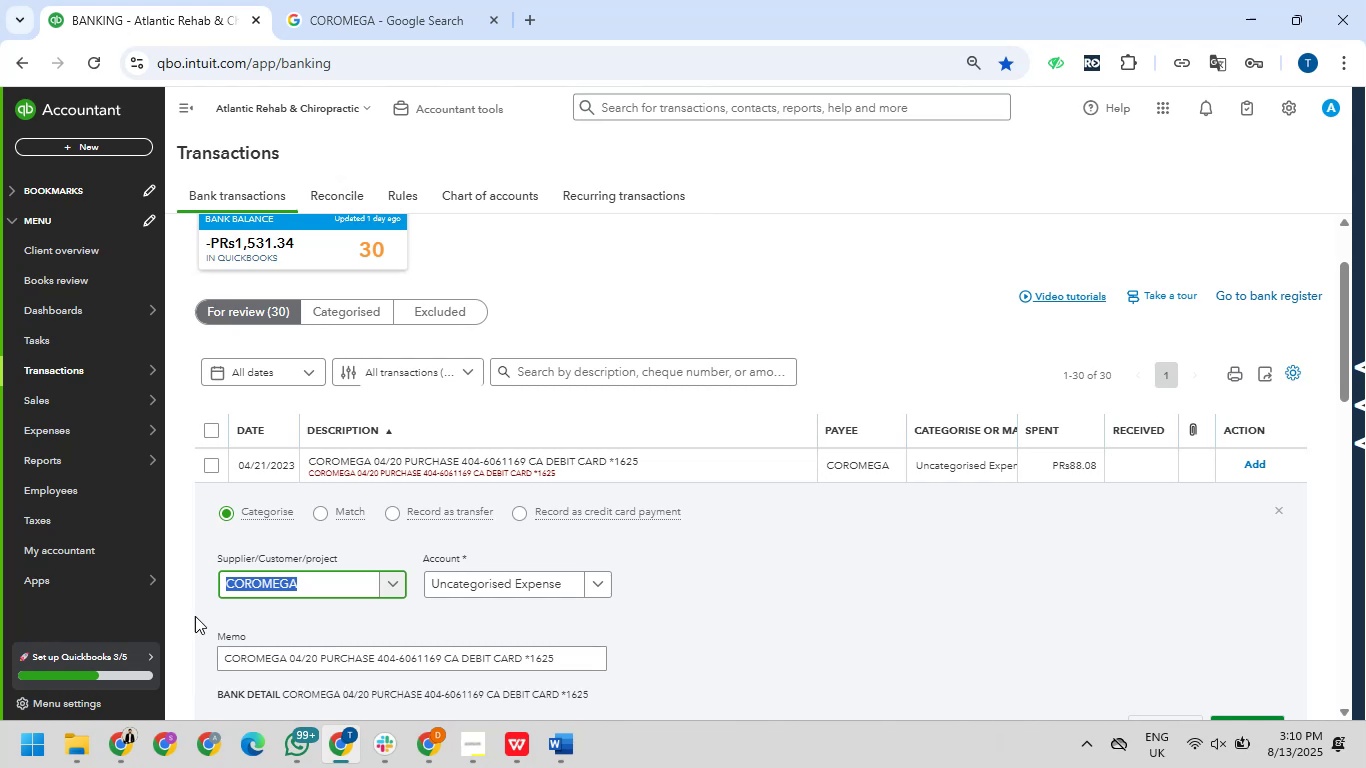 
left_click([467, 586])
 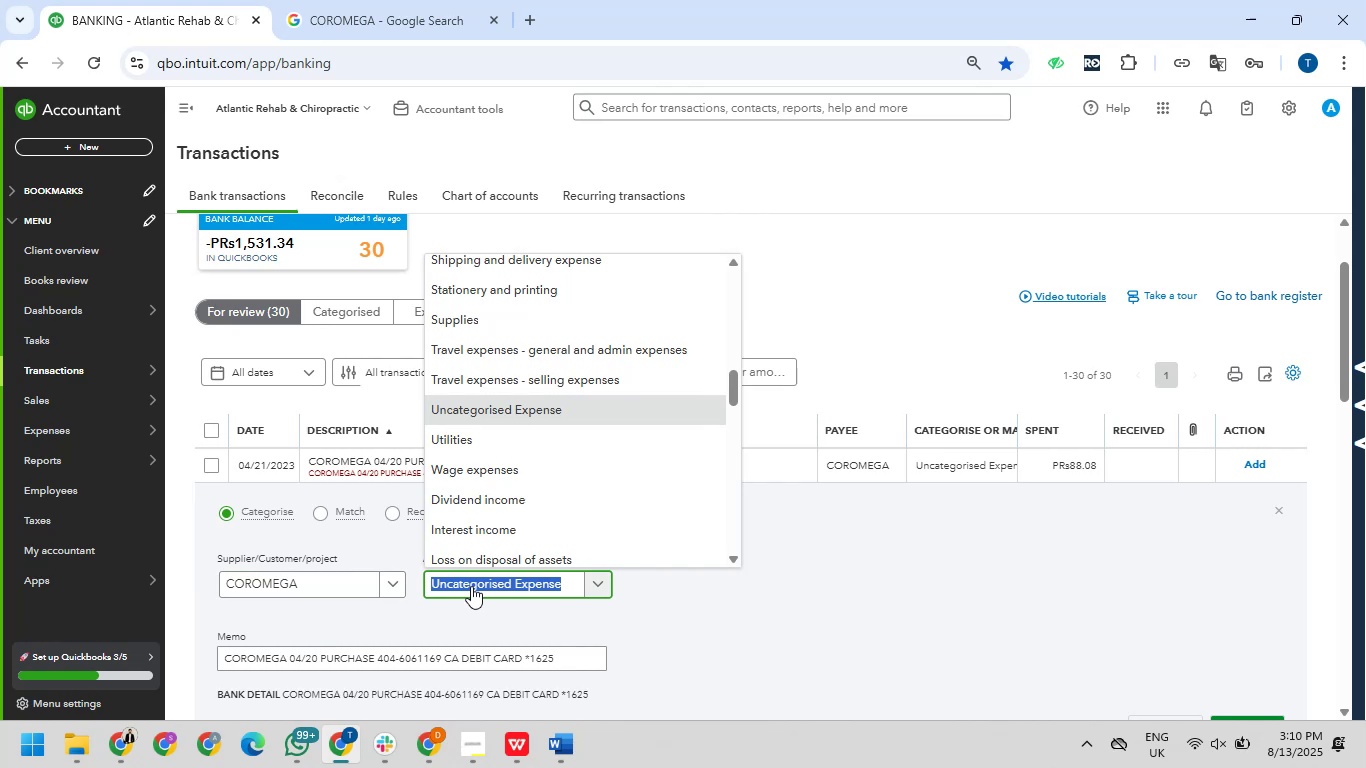 
wait(24.23)
 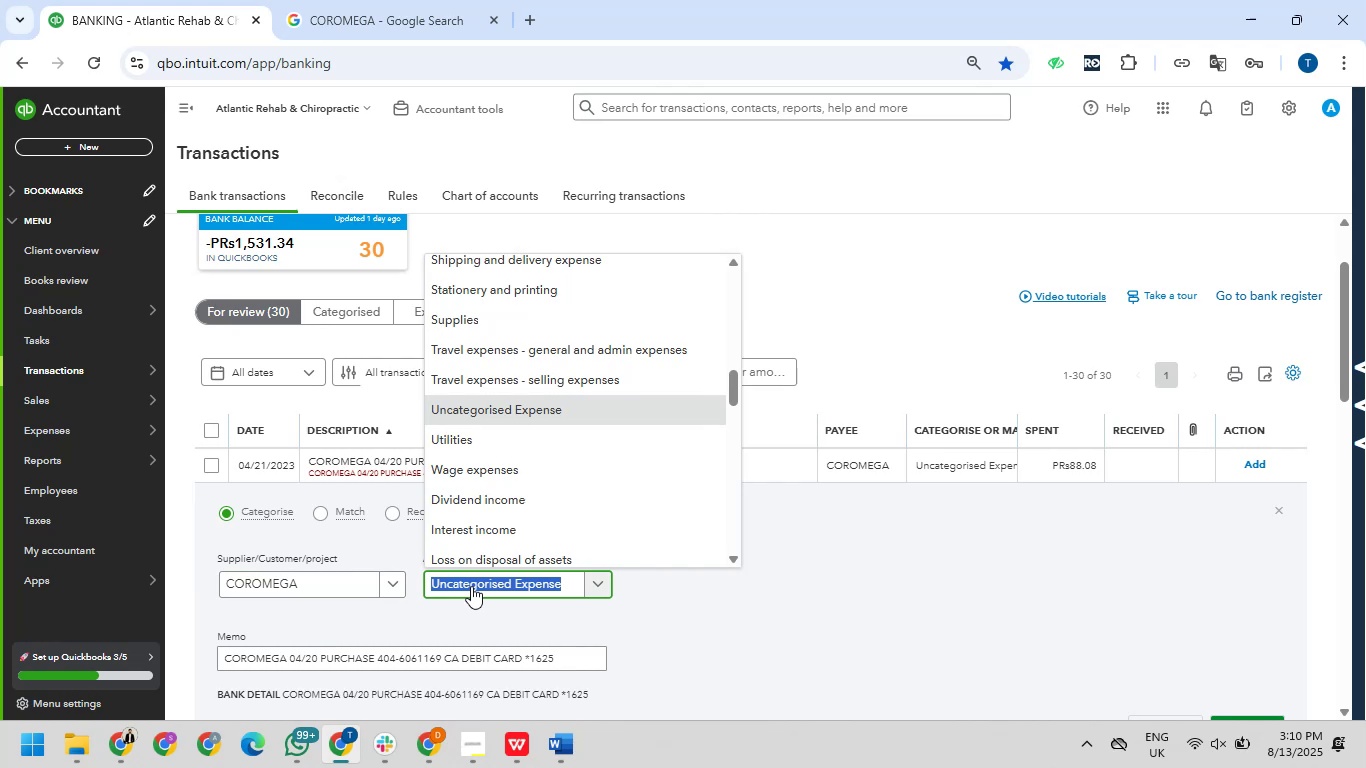 
type(medi)
 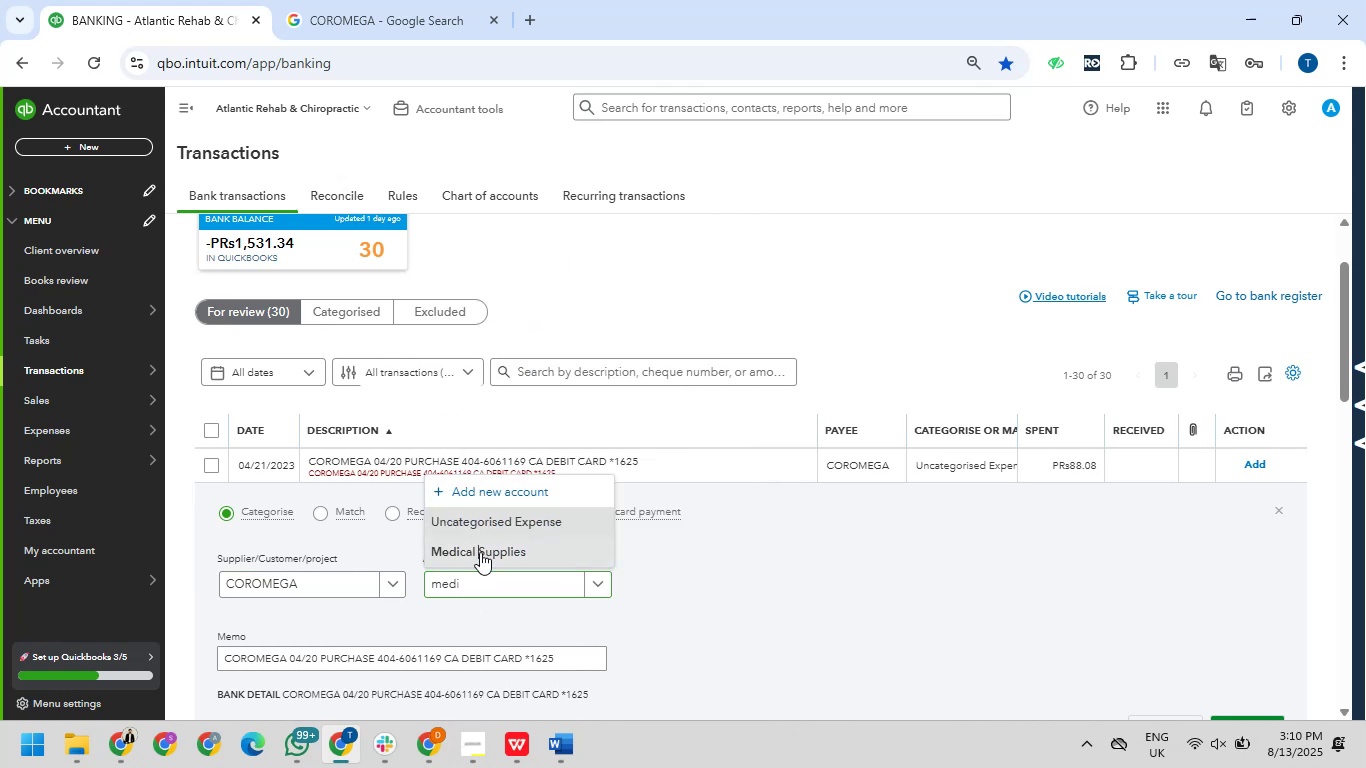 
scroll: coordinate [586, 589], scroll_direction: down, amount: 5.0
 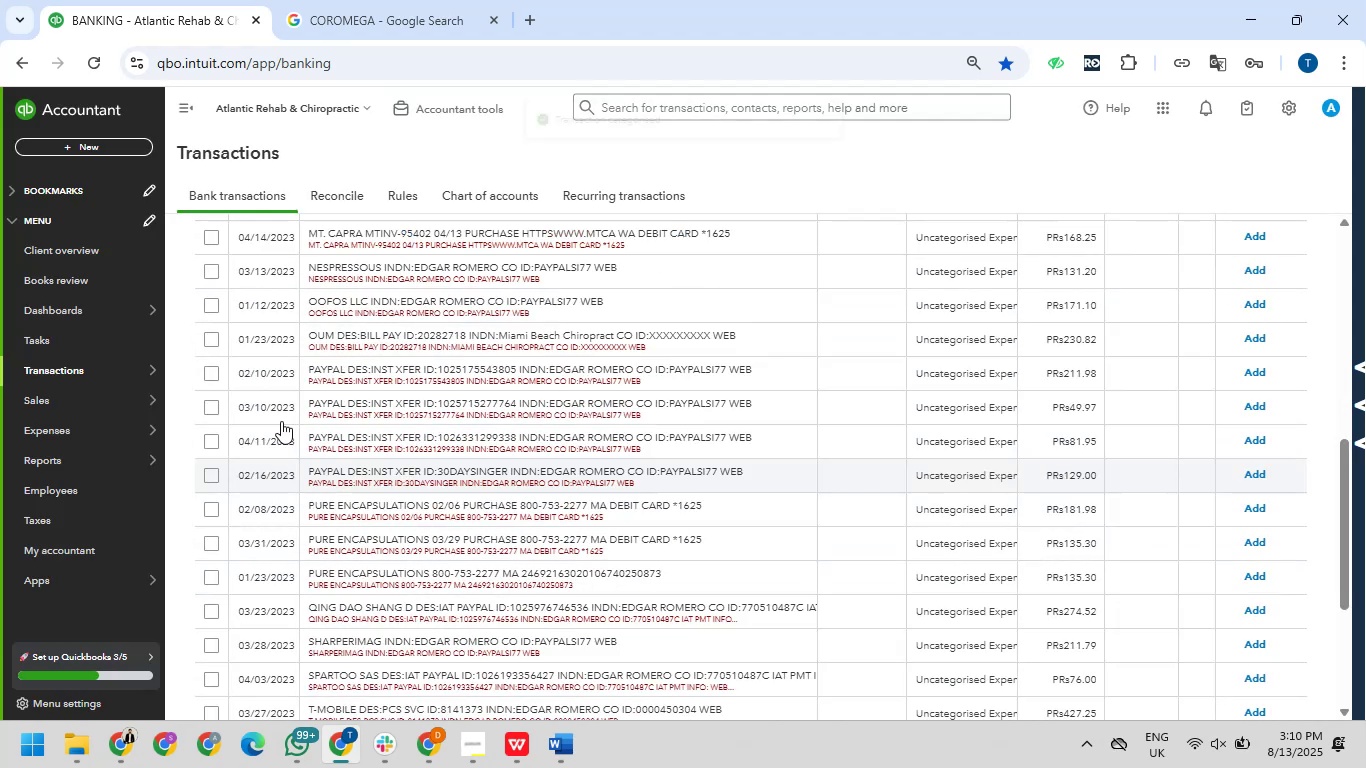 
scroll: coordinate [284, 414], scroll_direction: up, amount: 6.0
 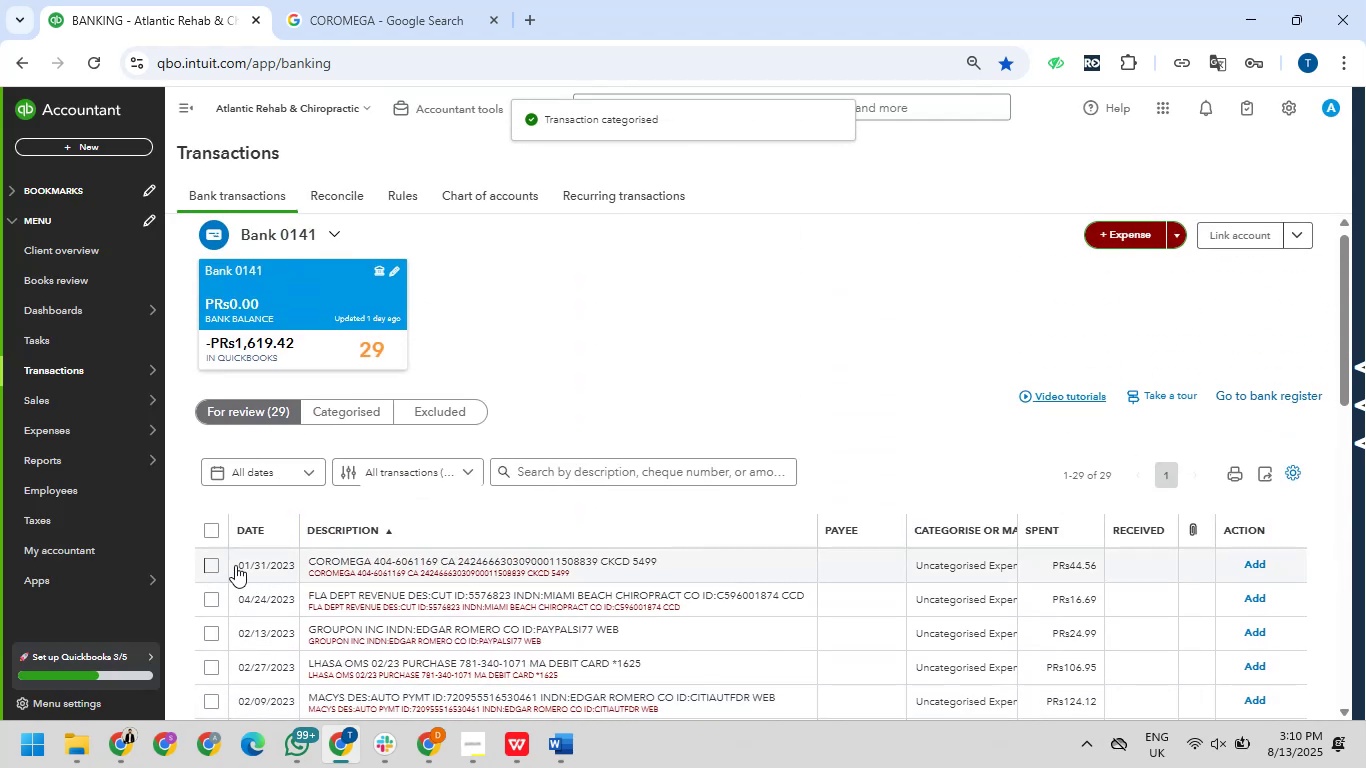 
left_click([208, 564])
 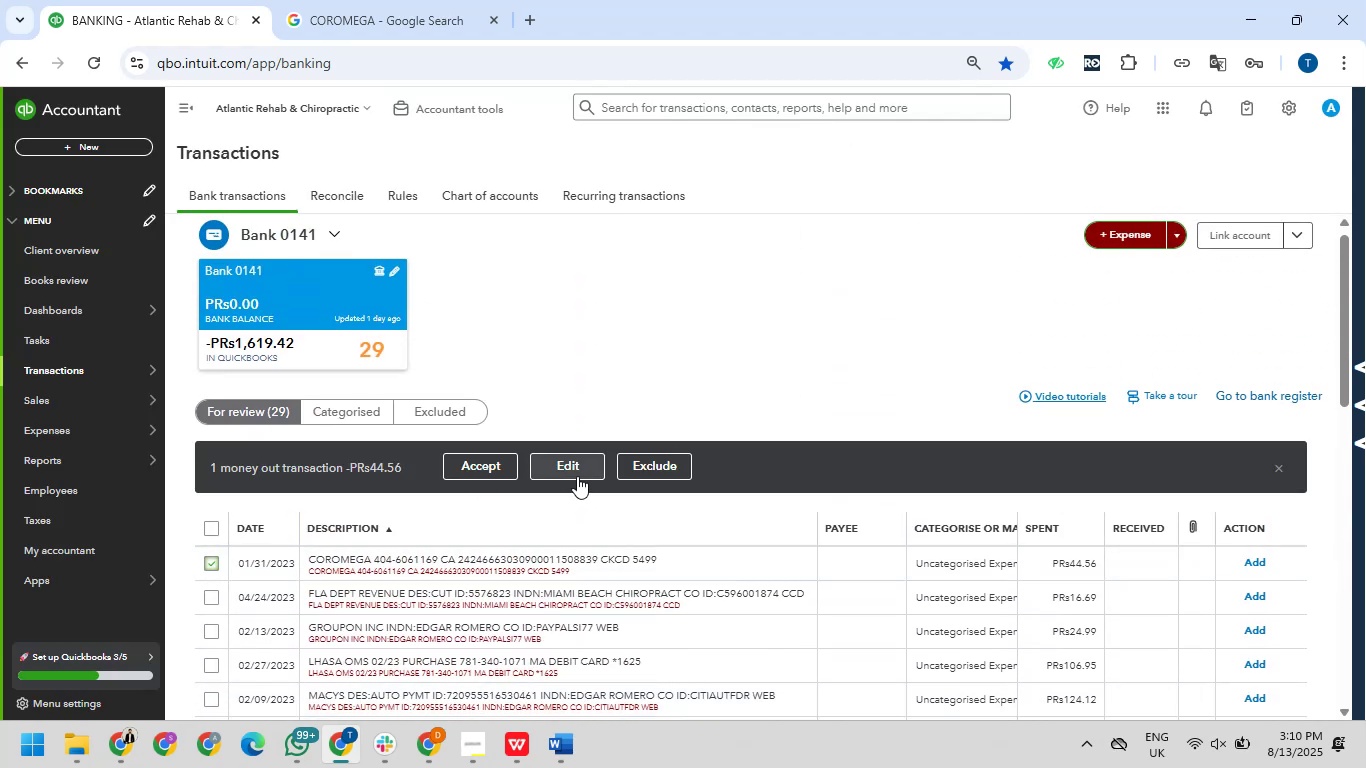 
left_click([577, 472])
 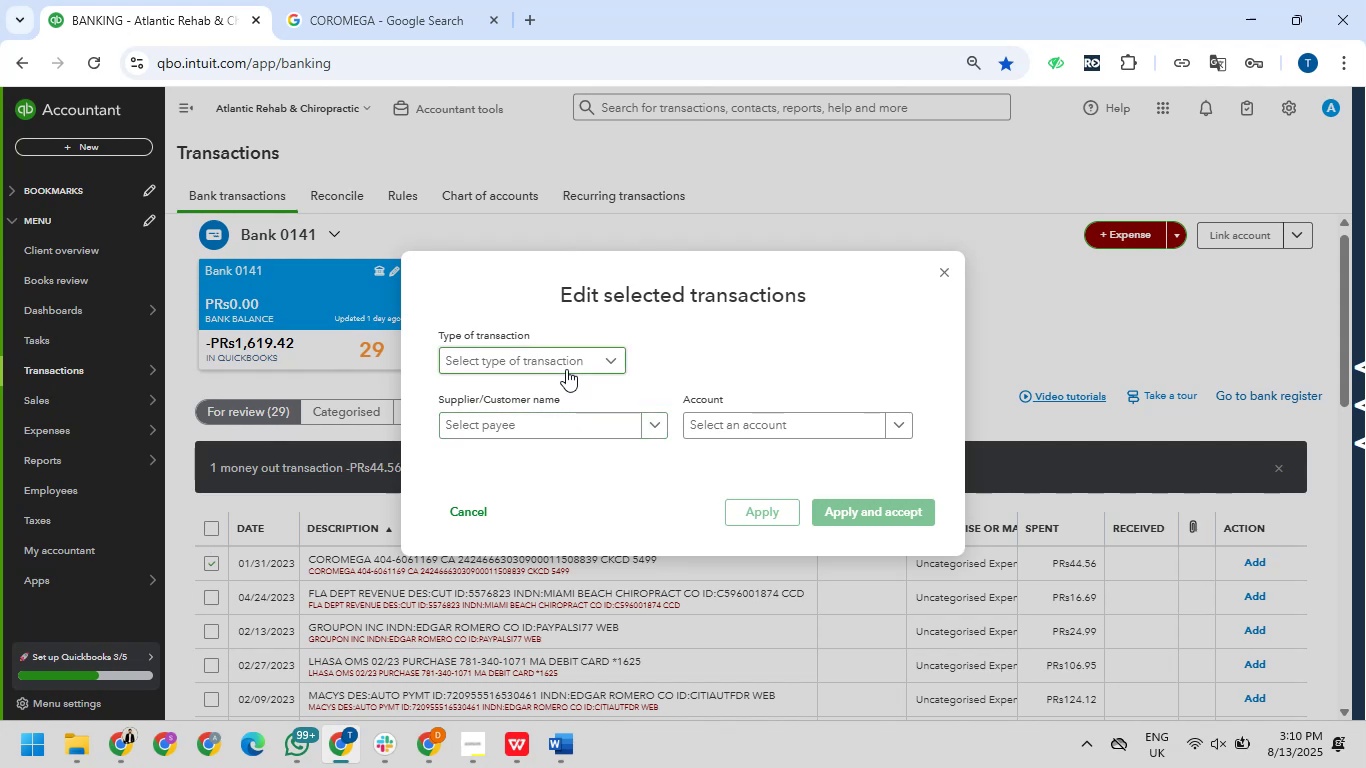 
left_click([559, 387])
 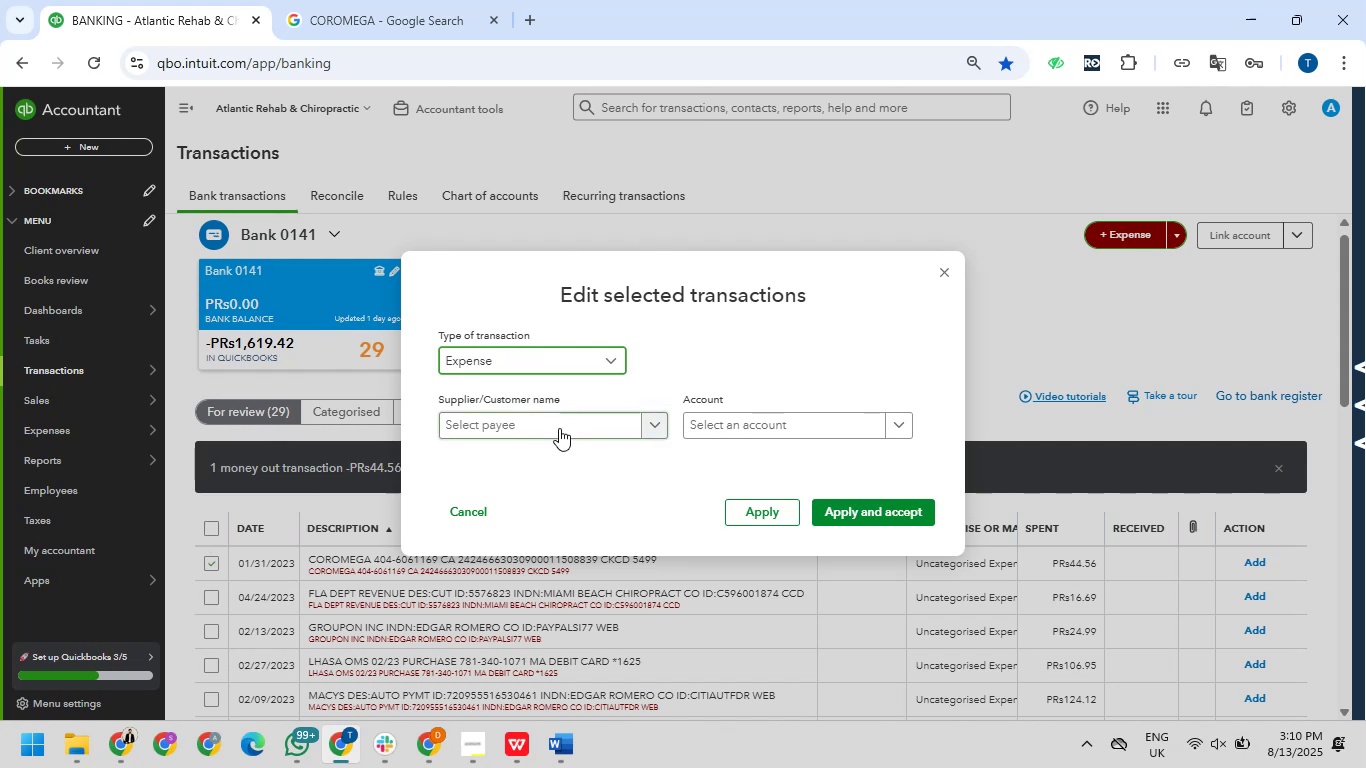 
left_click([559, 428])
 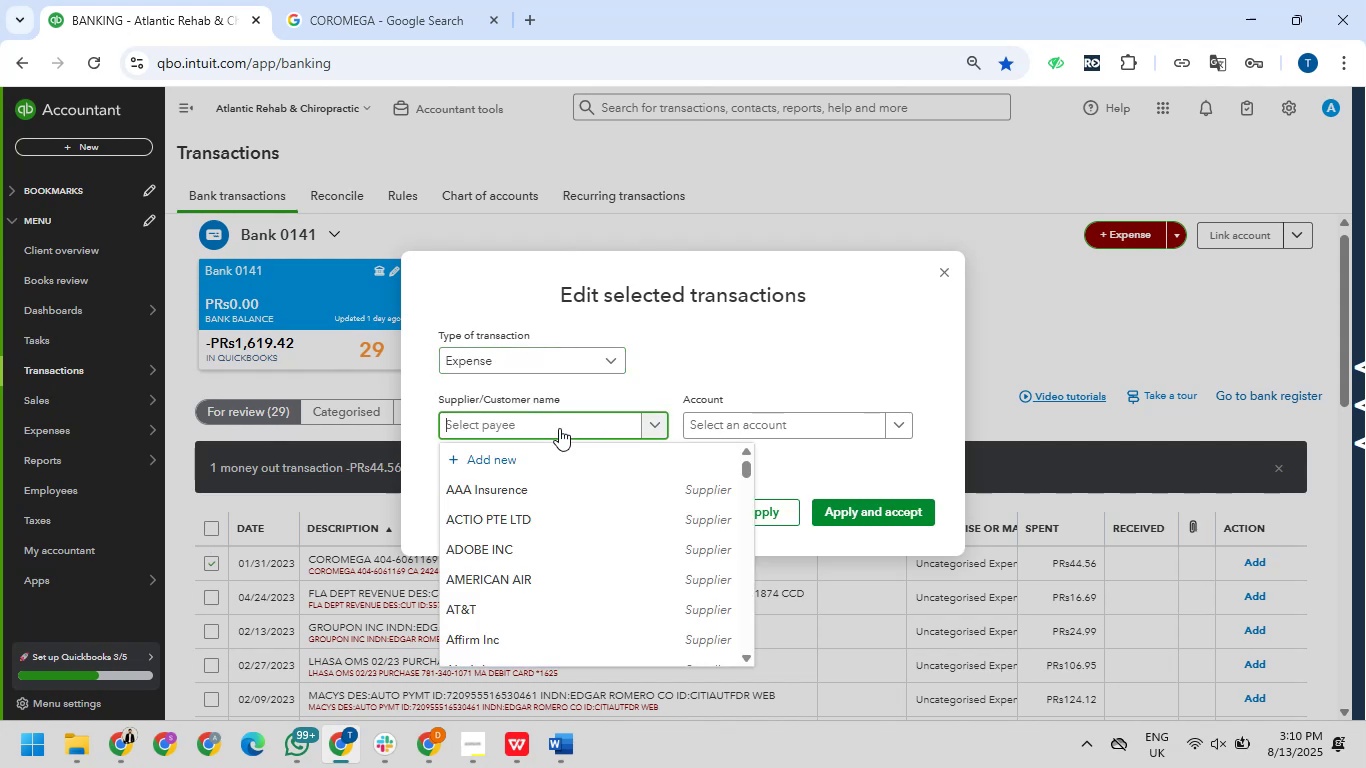 
type(m)
key(Backspace)
type(coro)
 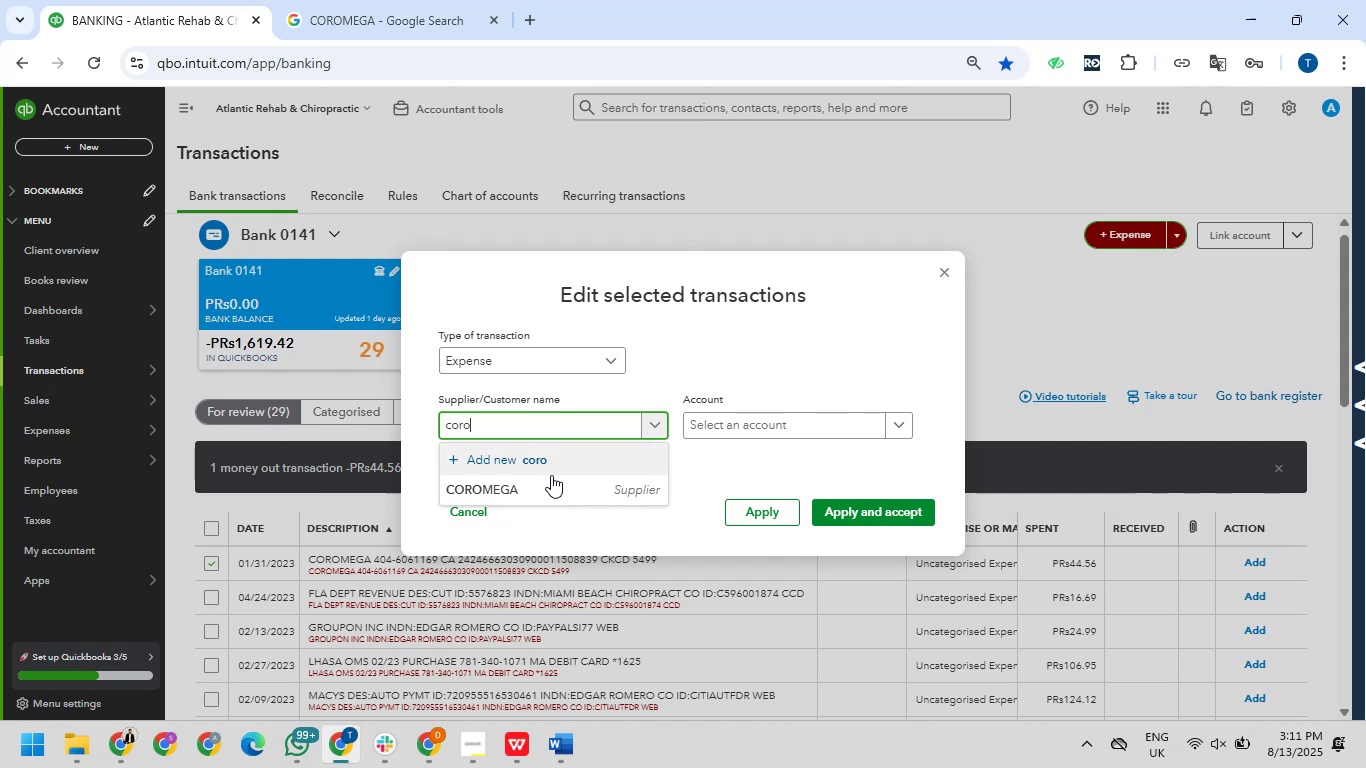 
left_click([550, 478])
 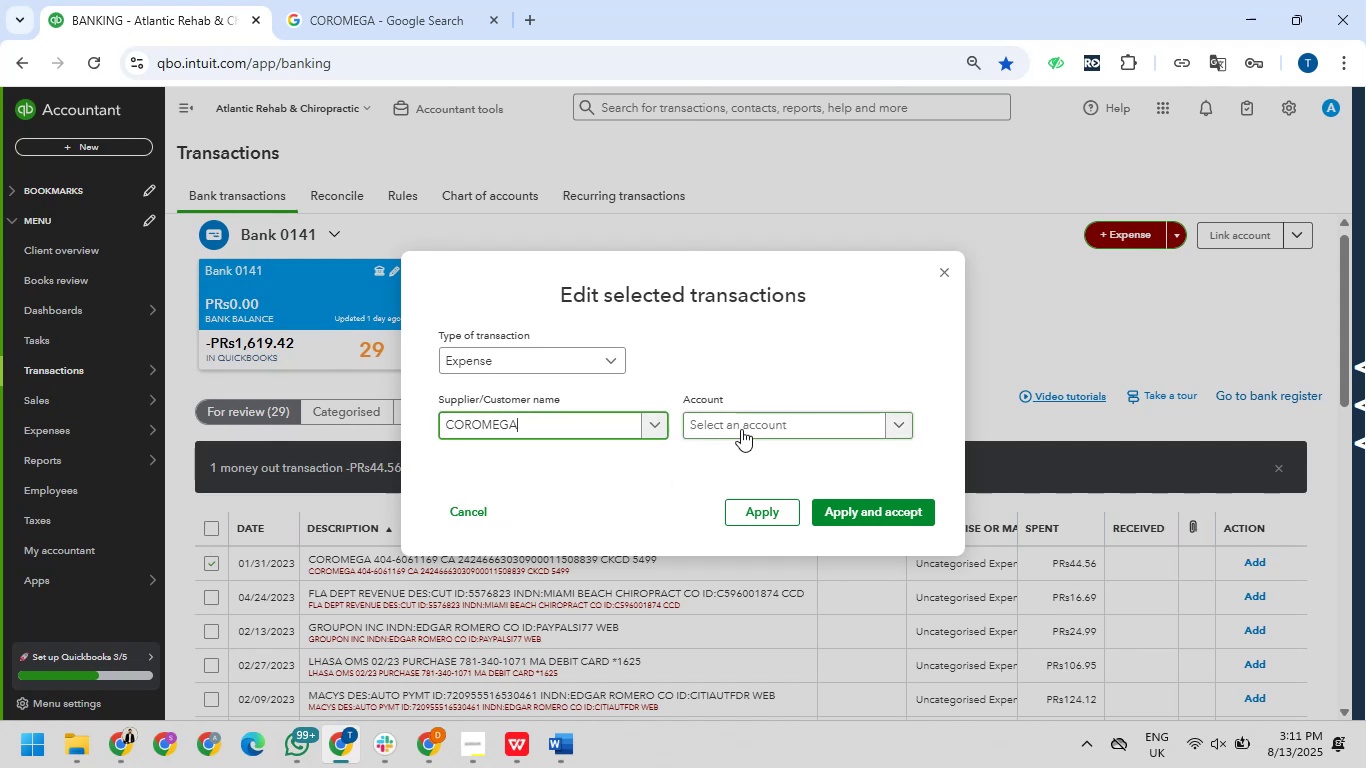 
left_click([742, 429])
 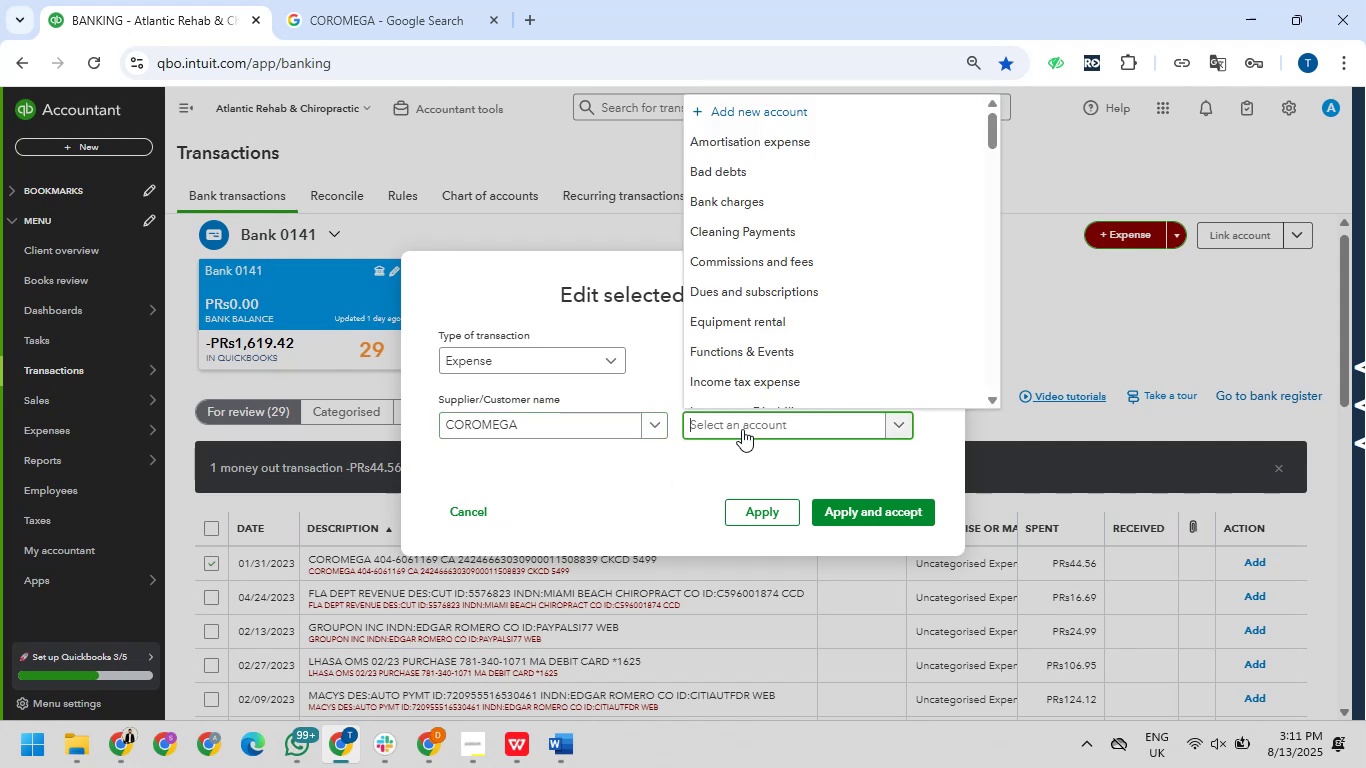 
type(medi)
 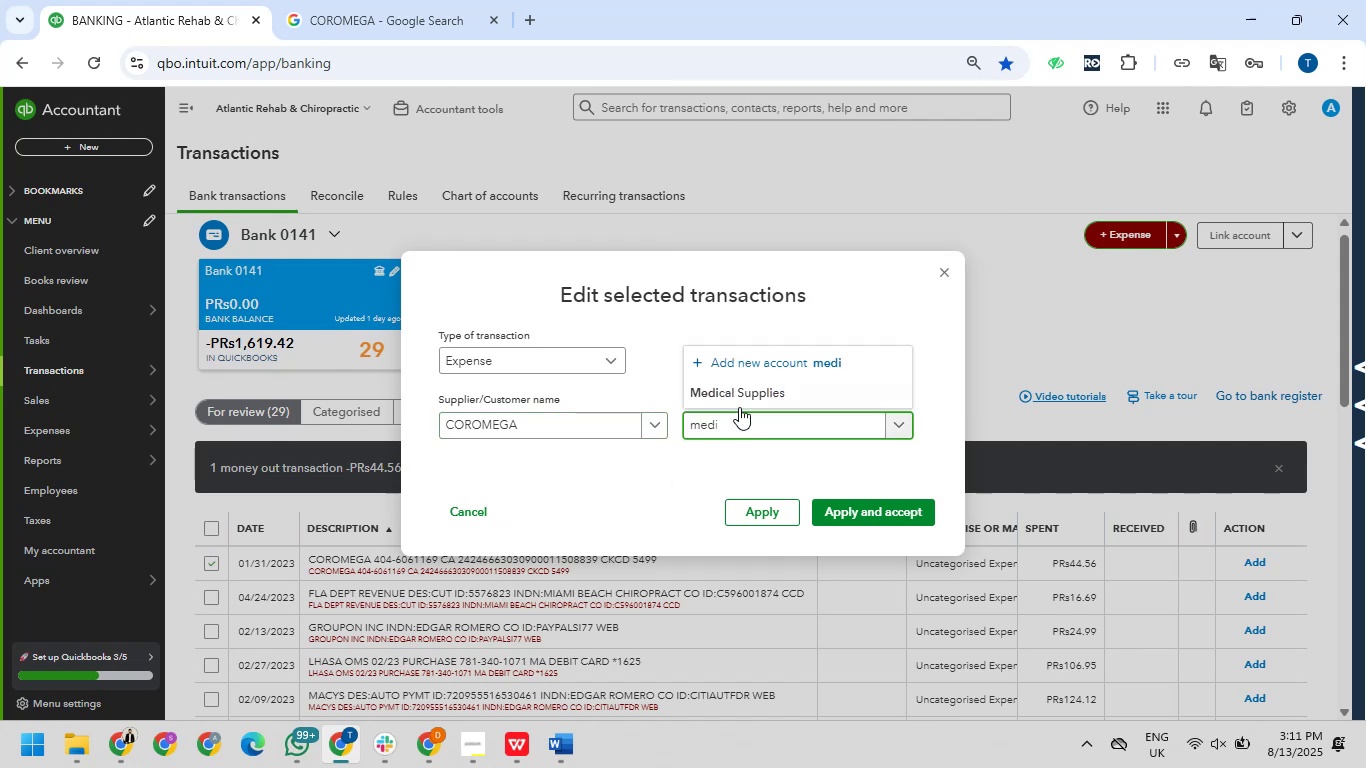 
left_click([738, 400])
 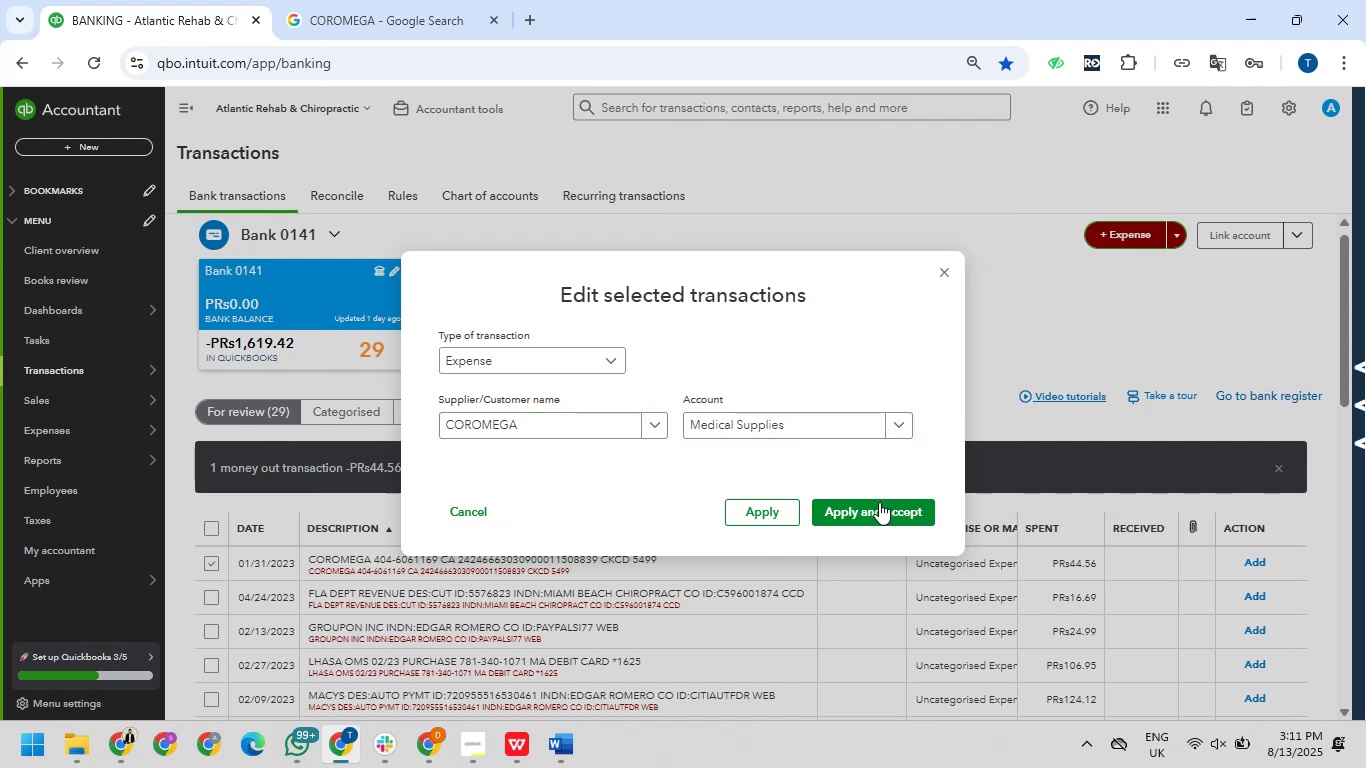 
left_click([879, 502])
 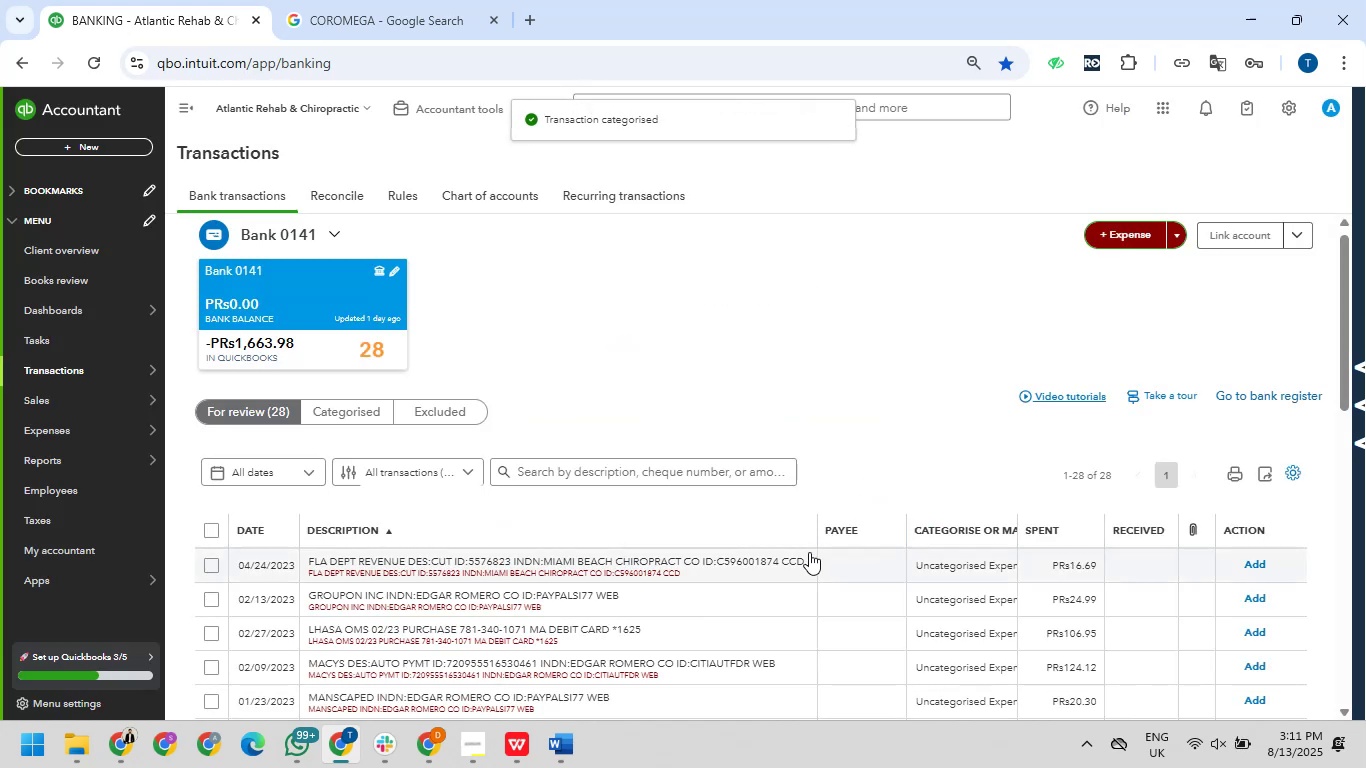 
left_click([798, 558])
 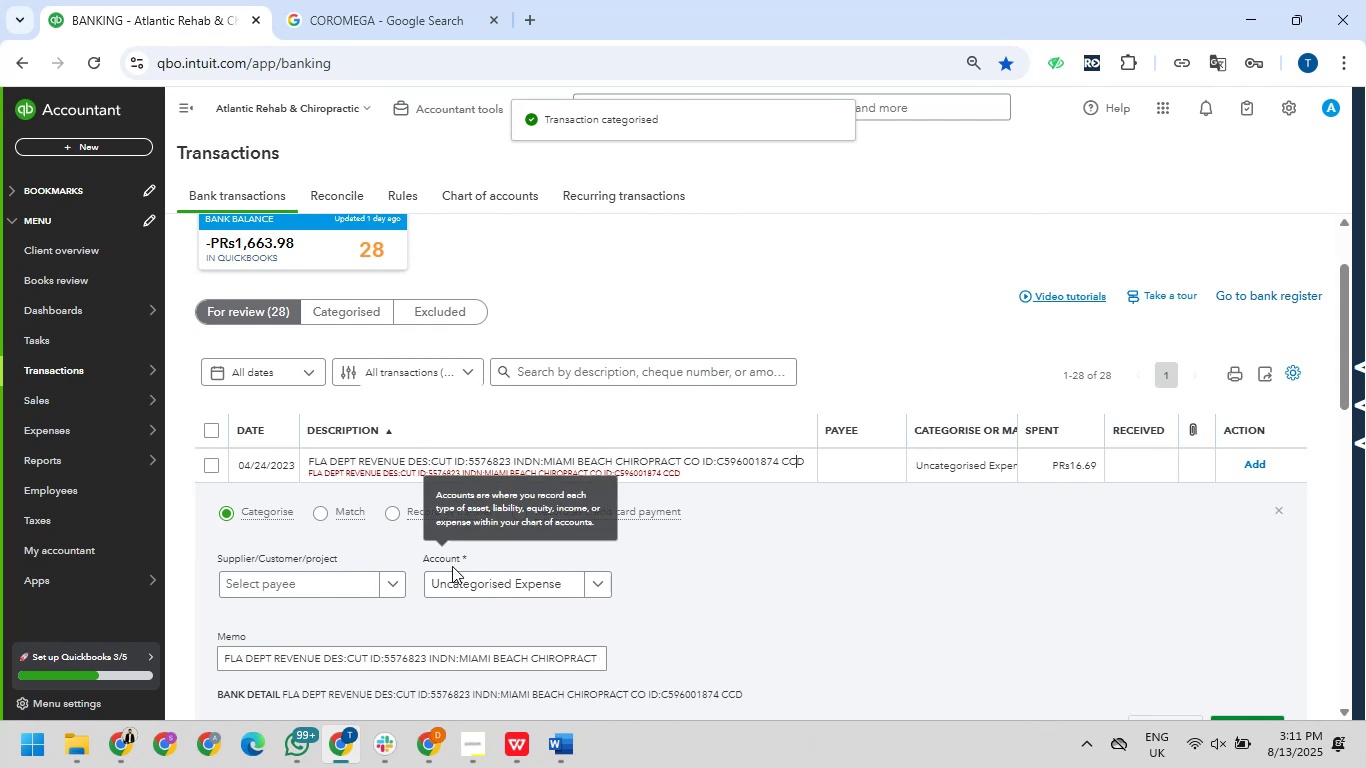 
left_click([460, 579])
 